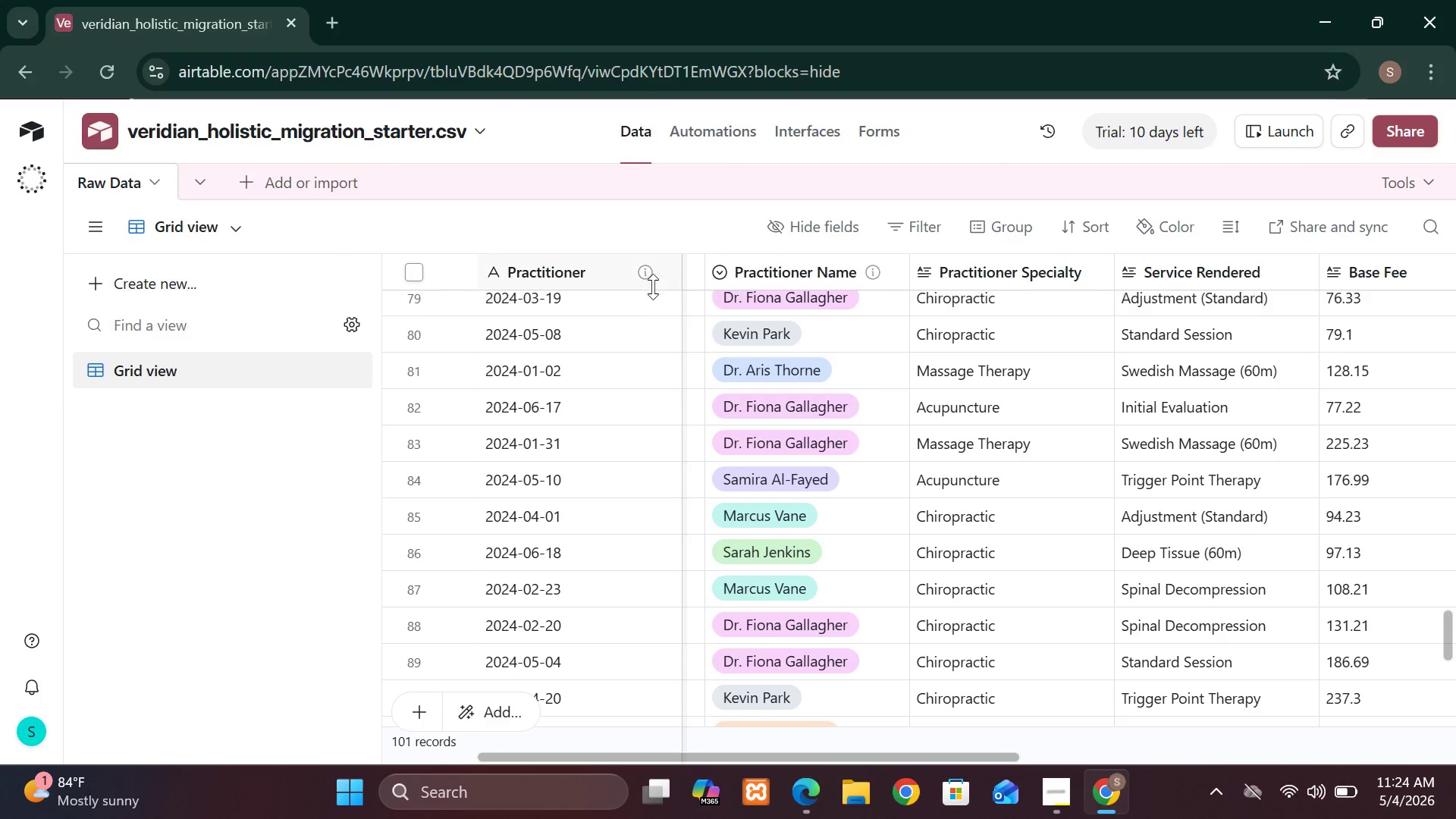 
left_click([654, 275])
 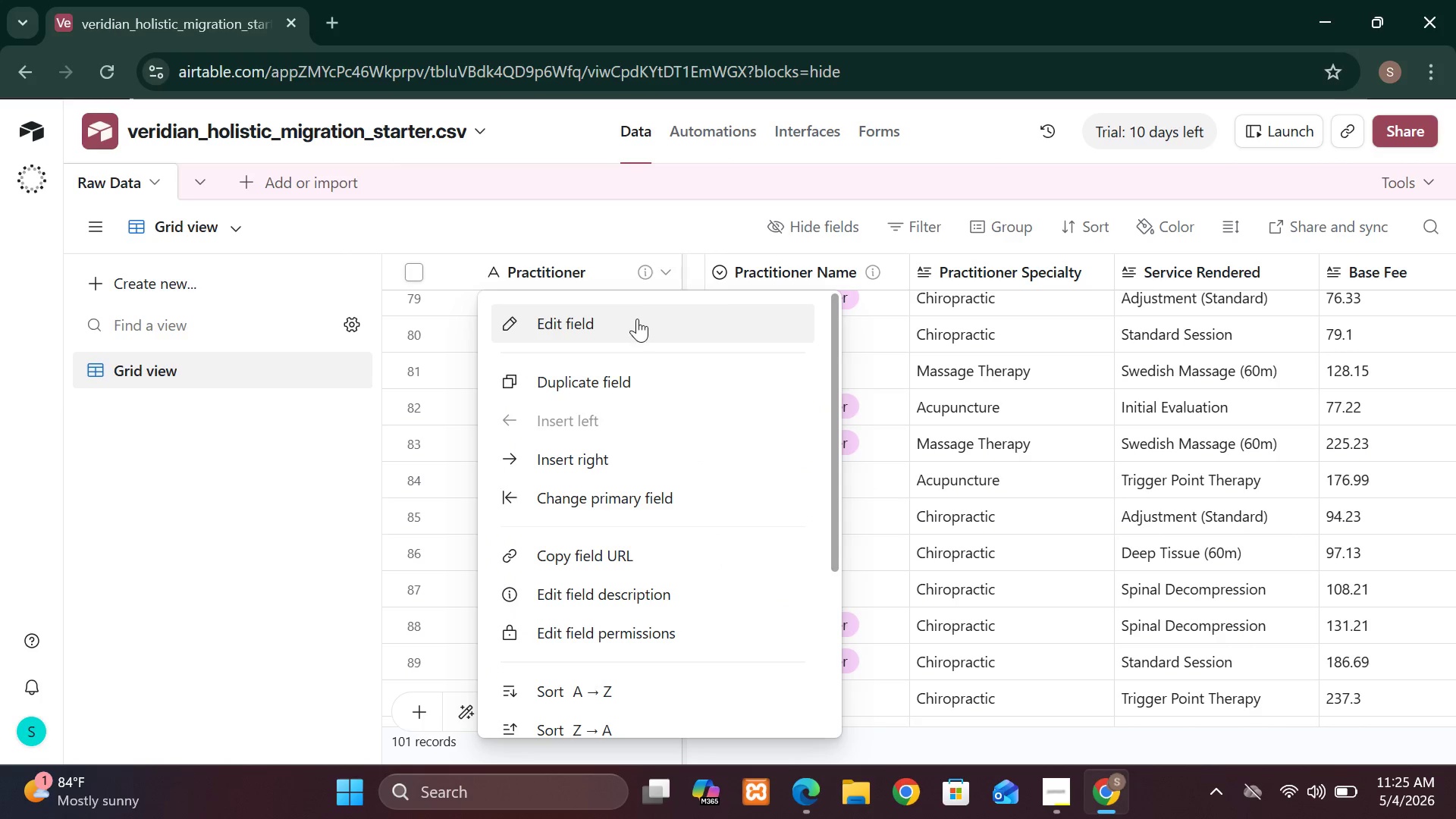 
left_click([635, 320])
 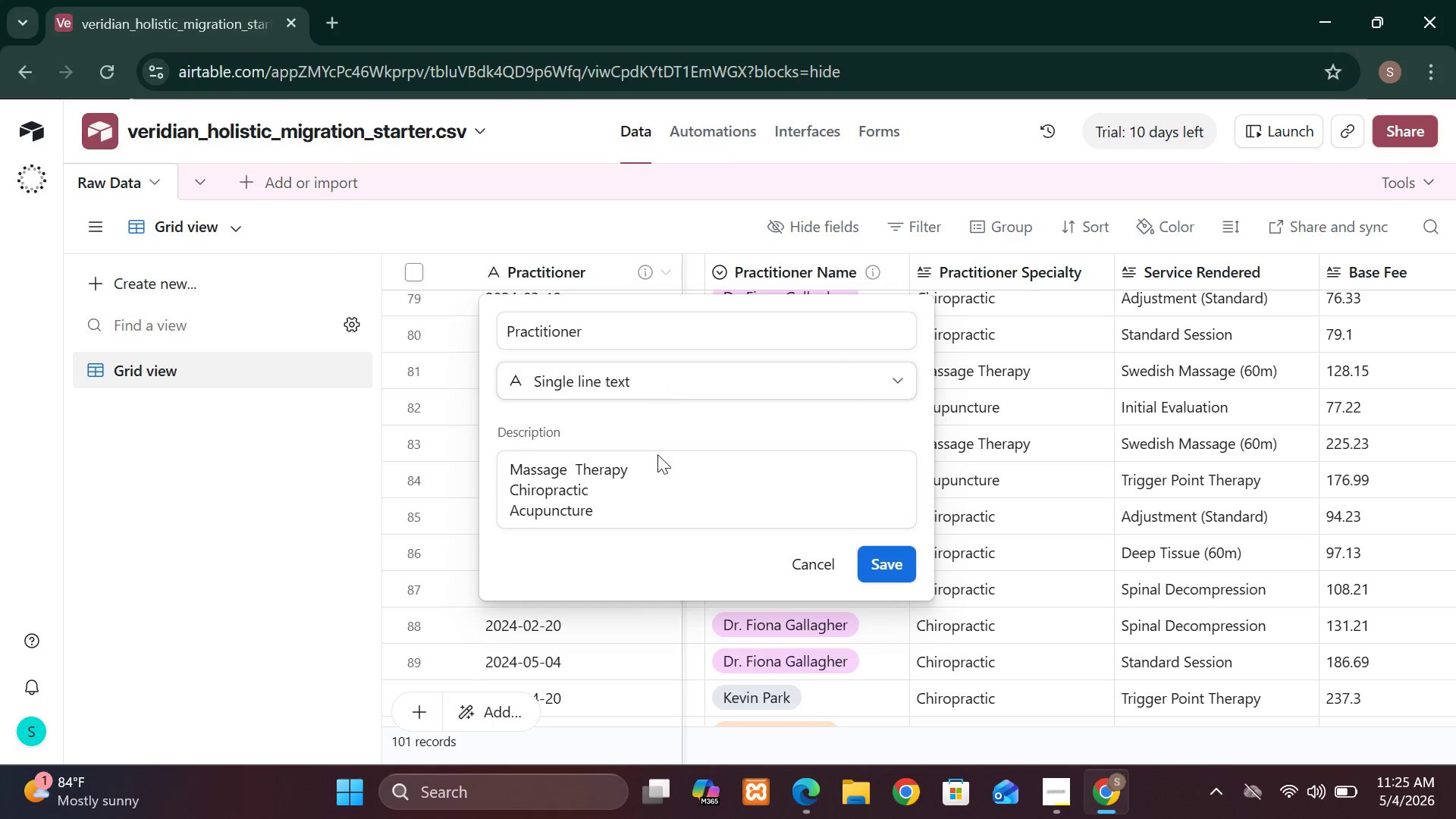 
left_click([647, 513])
 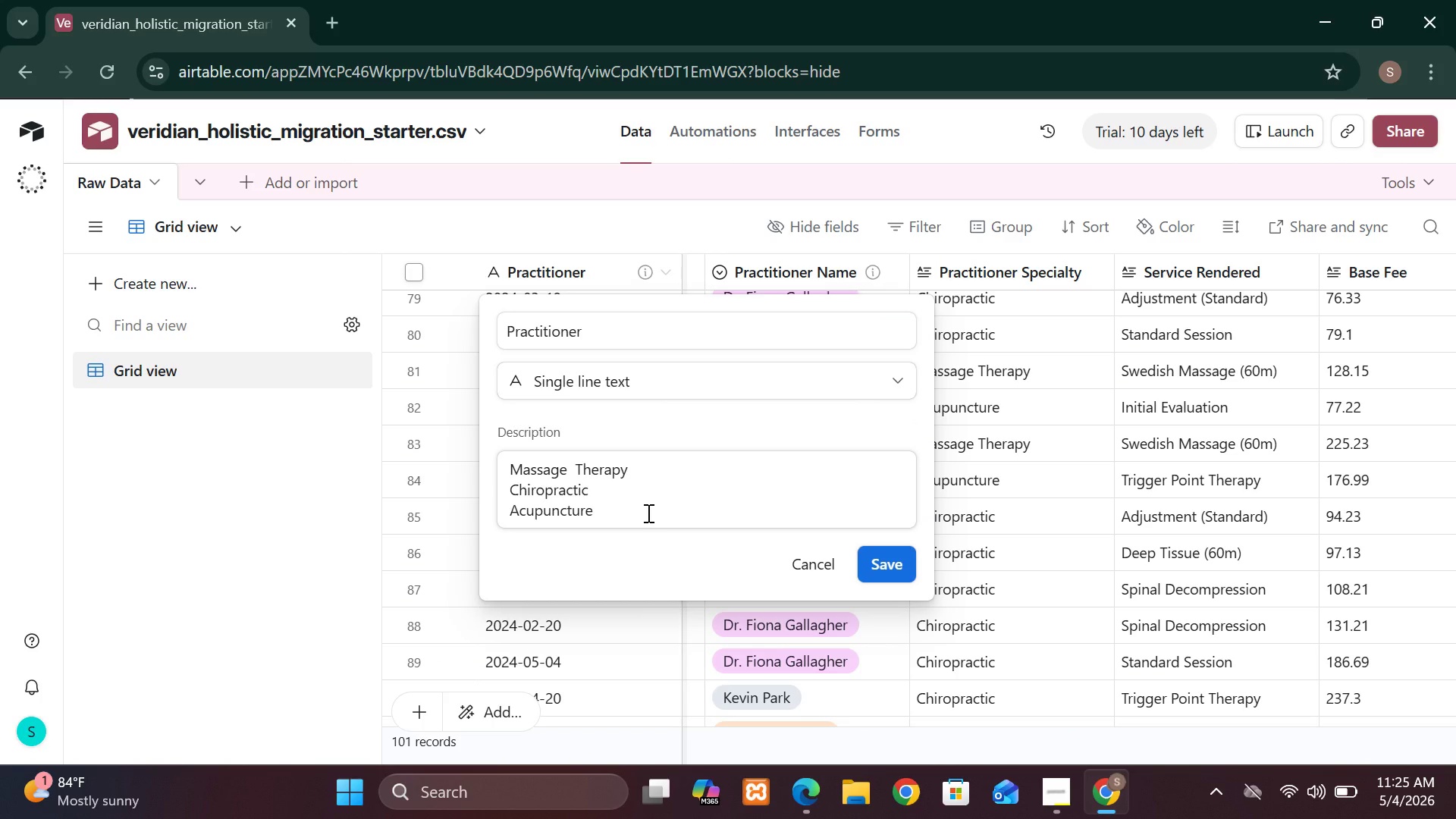 
hold_key(key=Backspace, duration=1.5)
 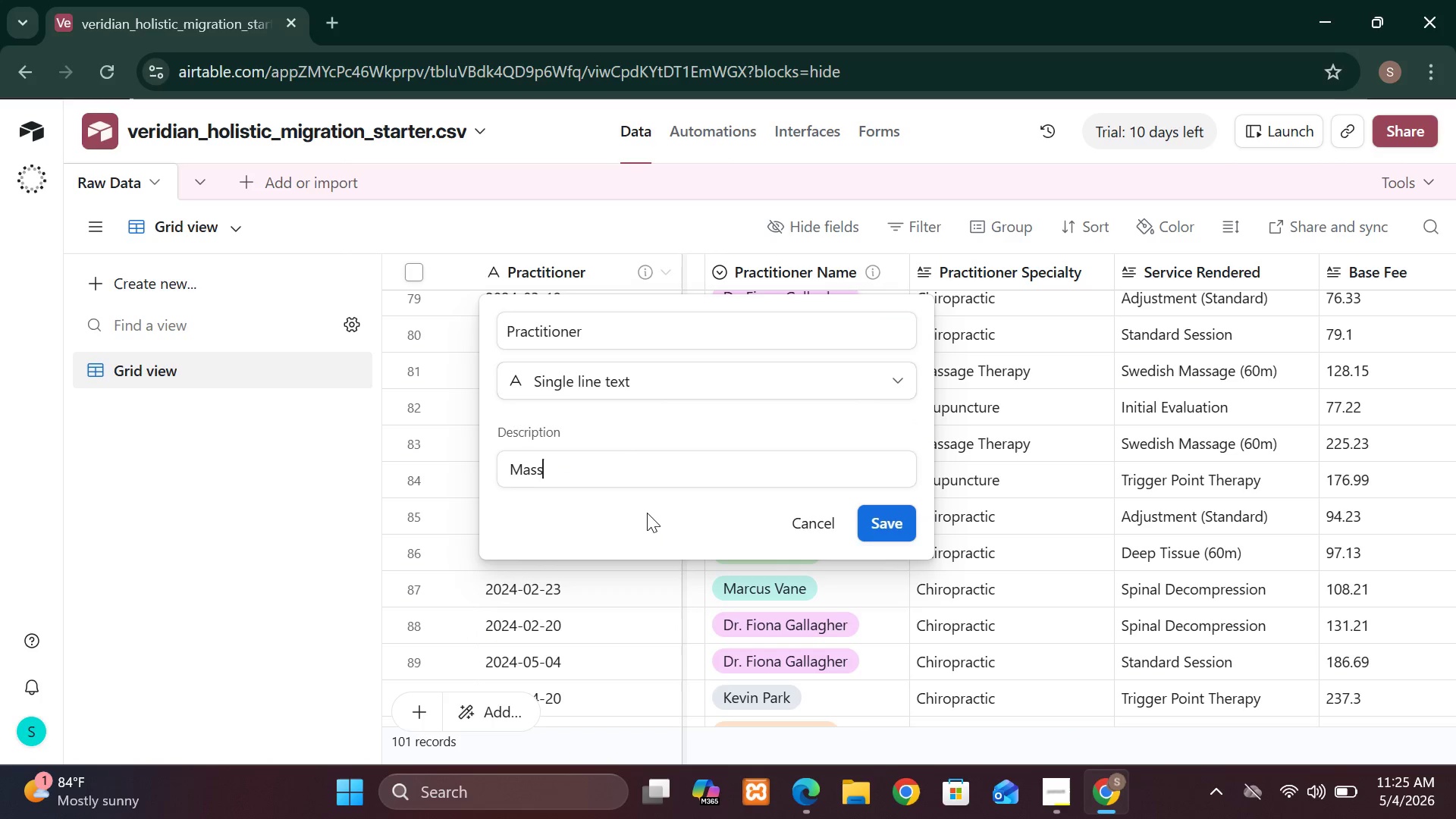 
hold_key(key=Backspace, duration=0.97)
 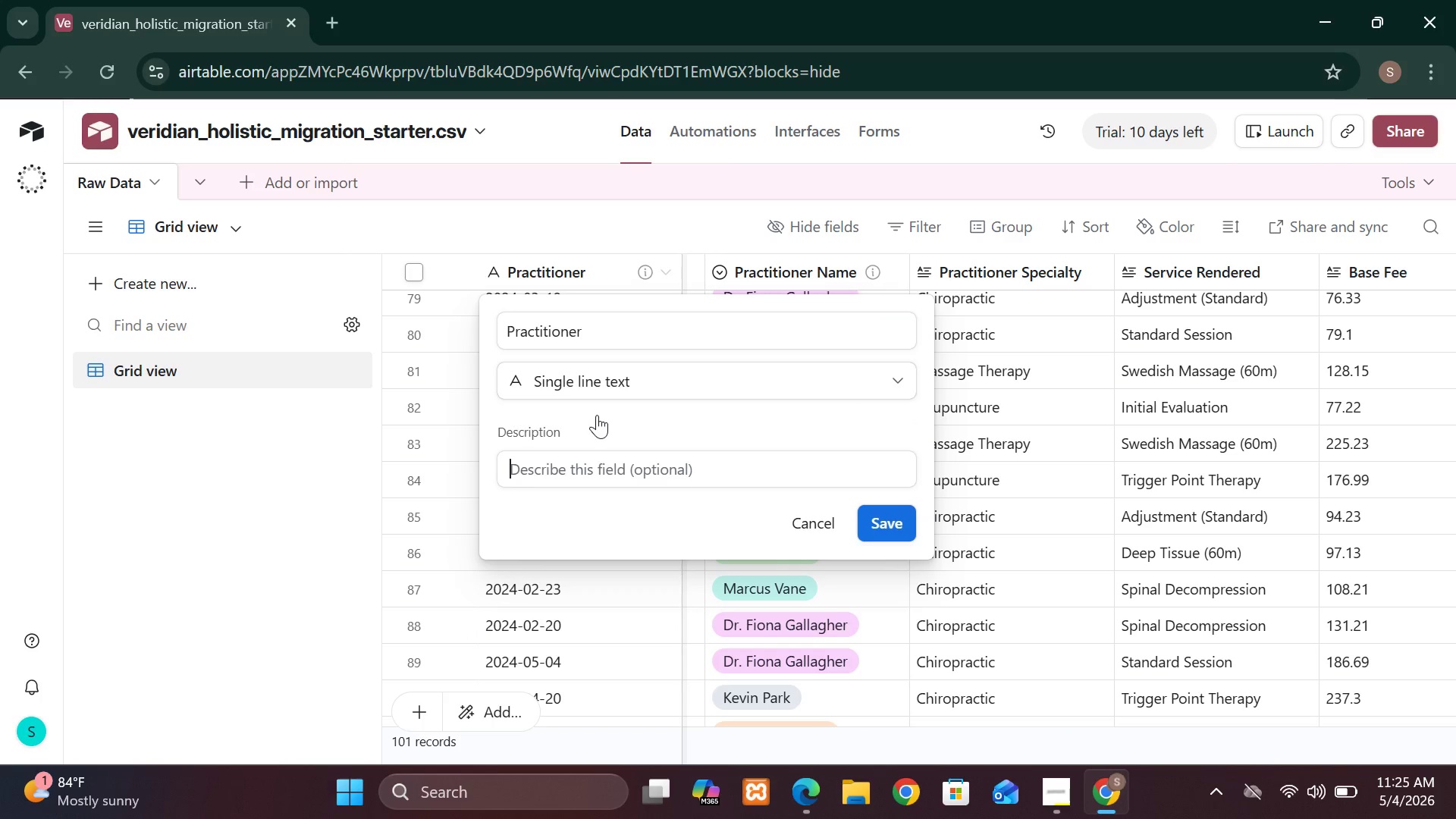 
left_click([803, 526])
 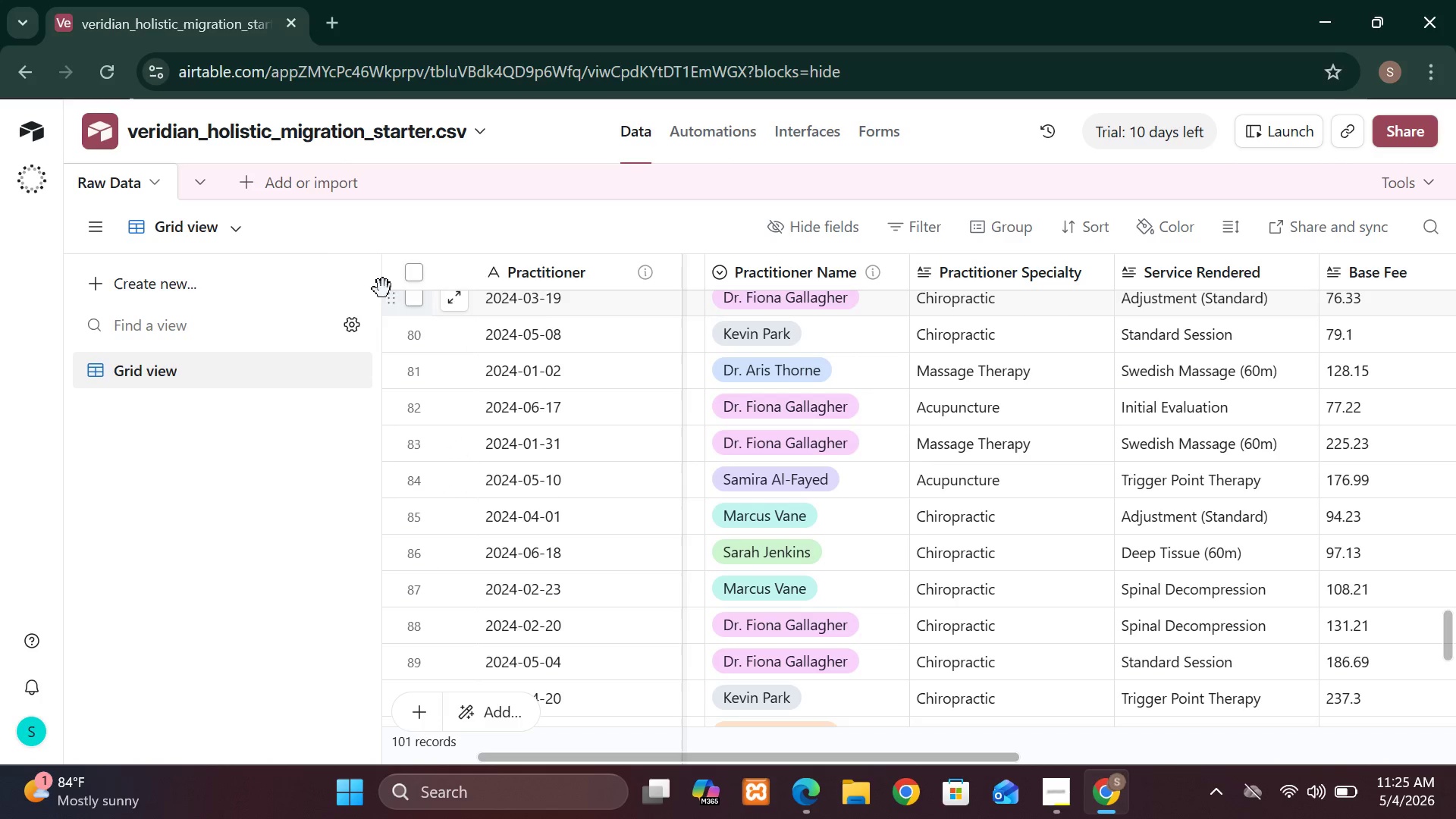 
wait(5.69)
 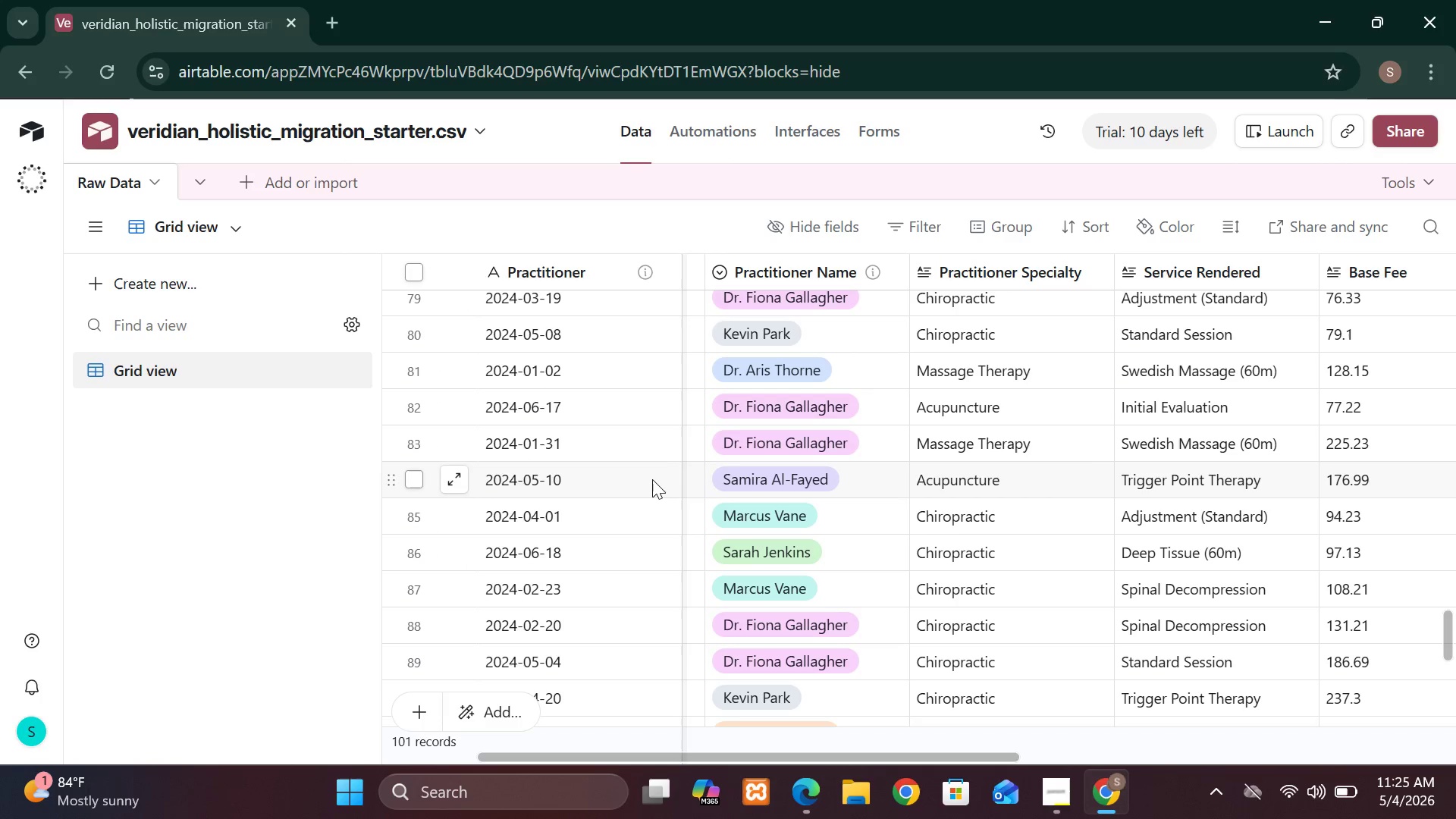 
left_click([250, 180])
 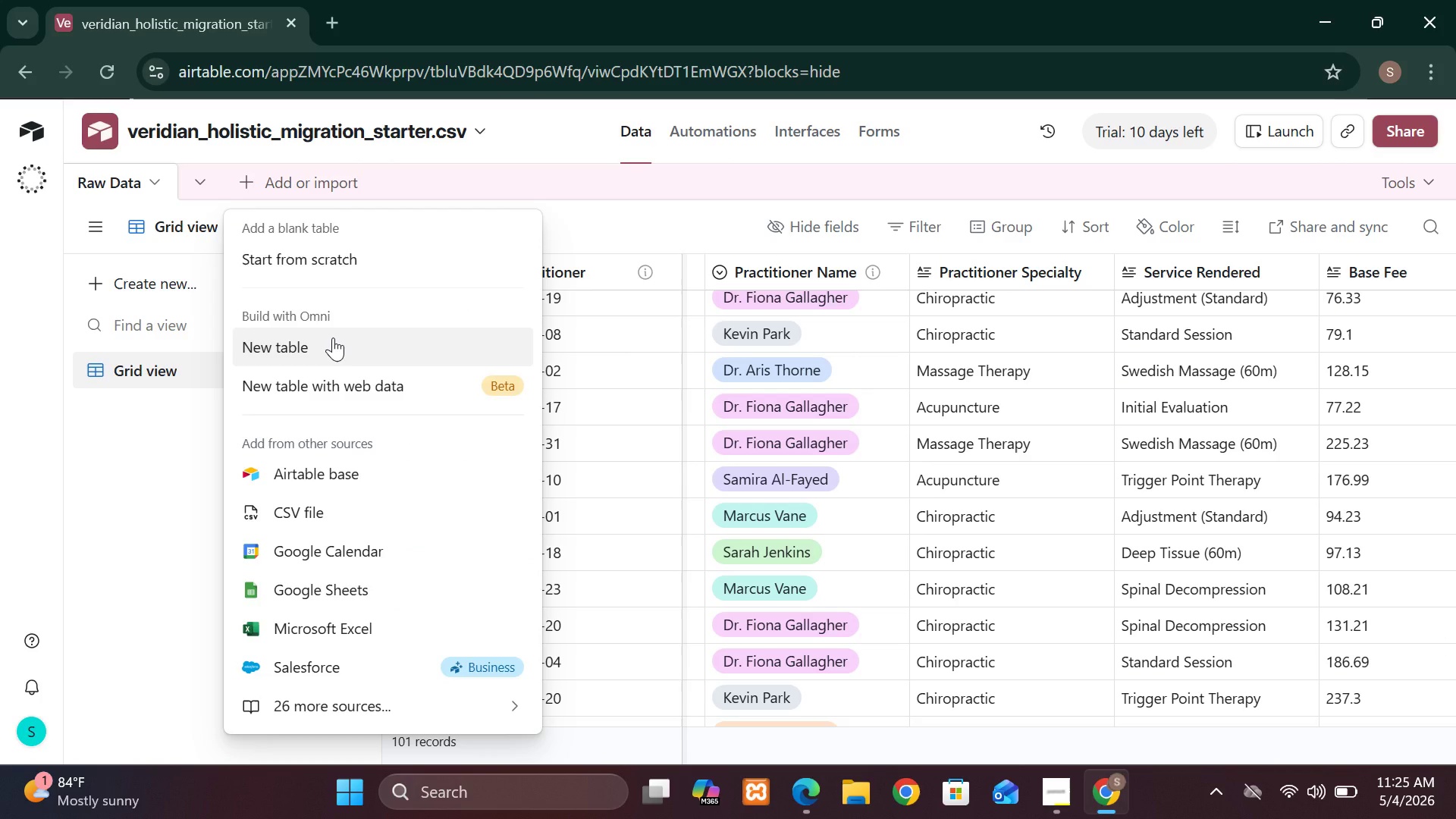 
left_click([333, 337])
 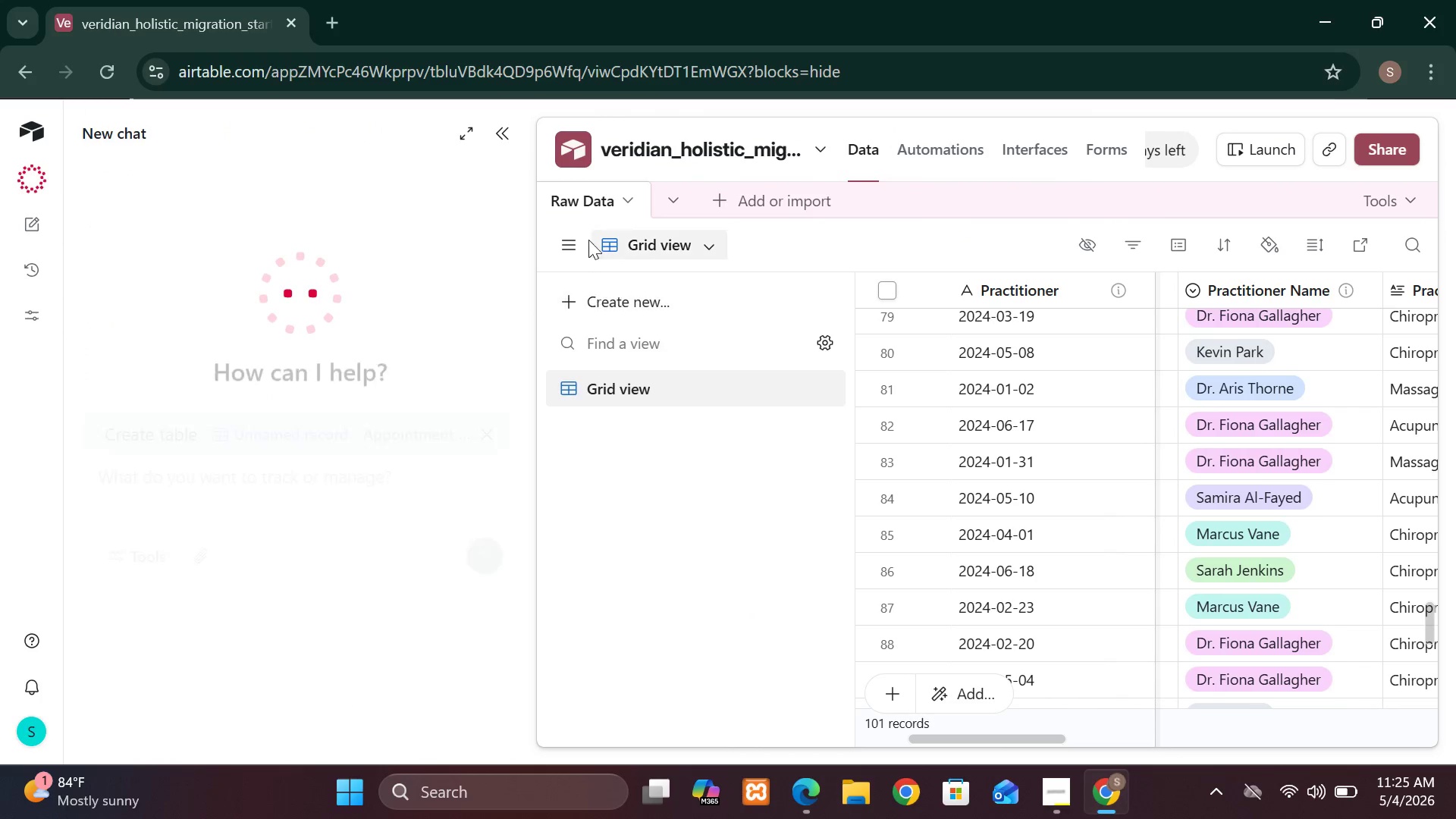 
wait(6.61)
 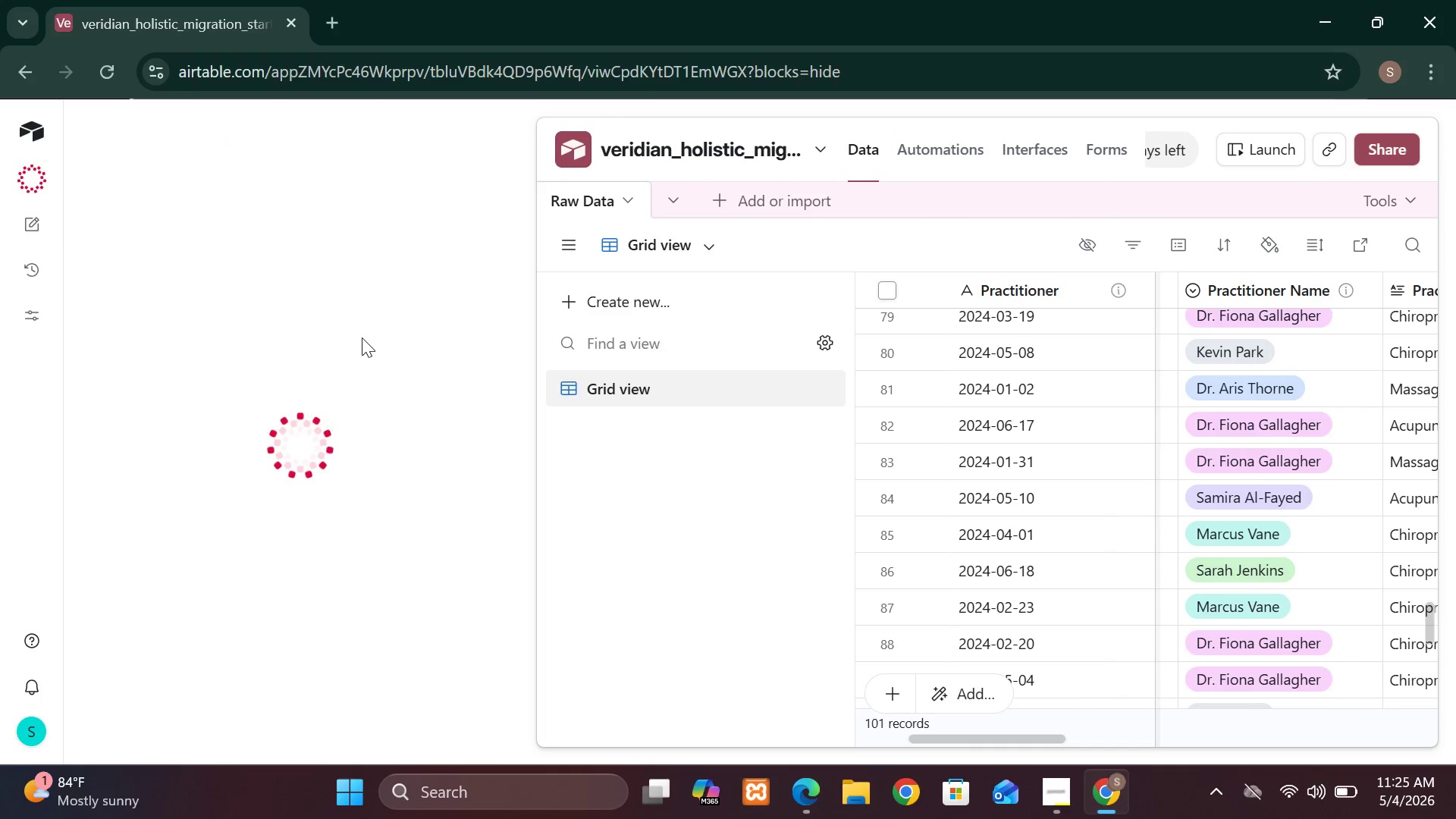 
left_click([500, 139])
 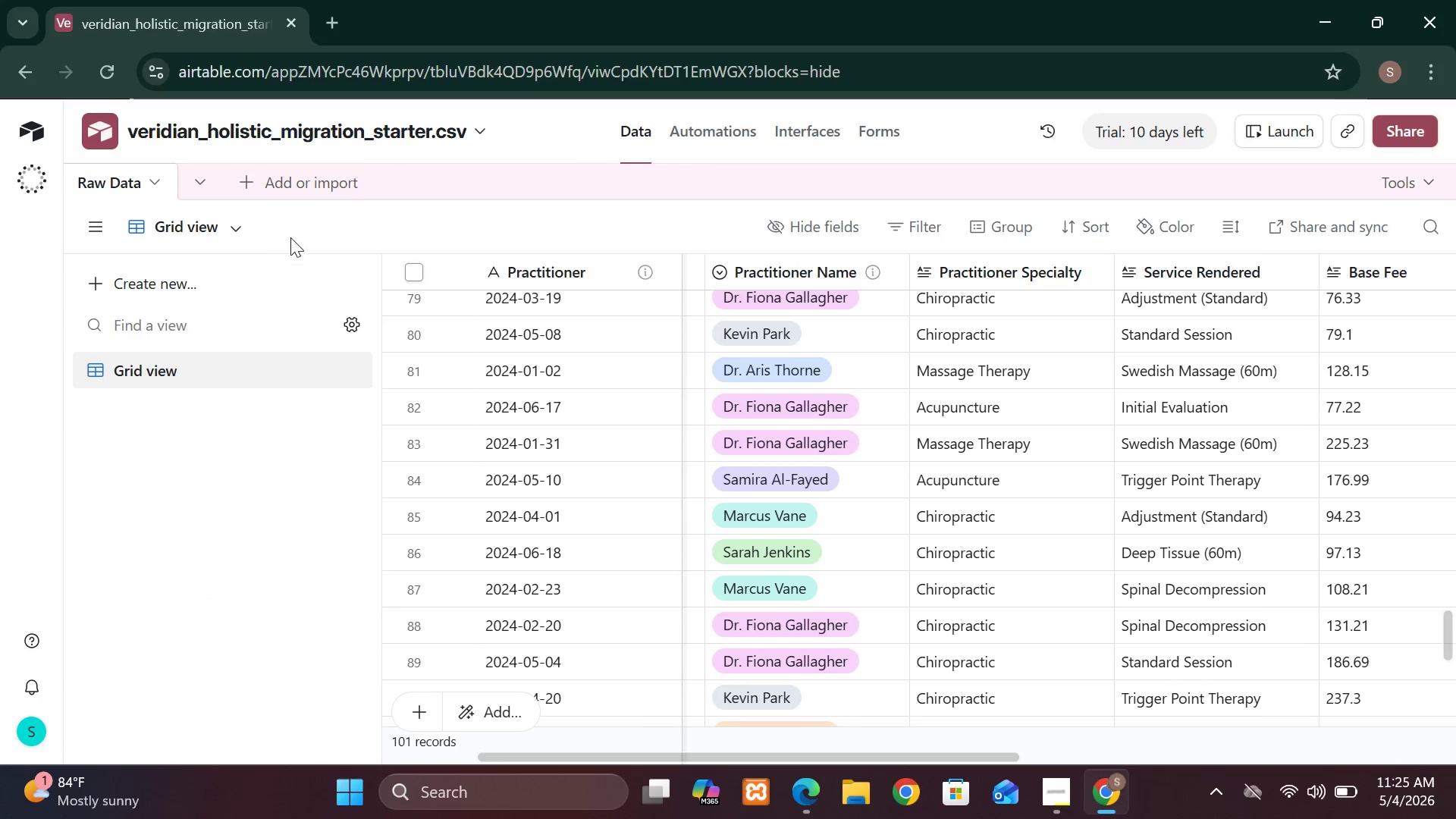 
left_click([260, 285])
 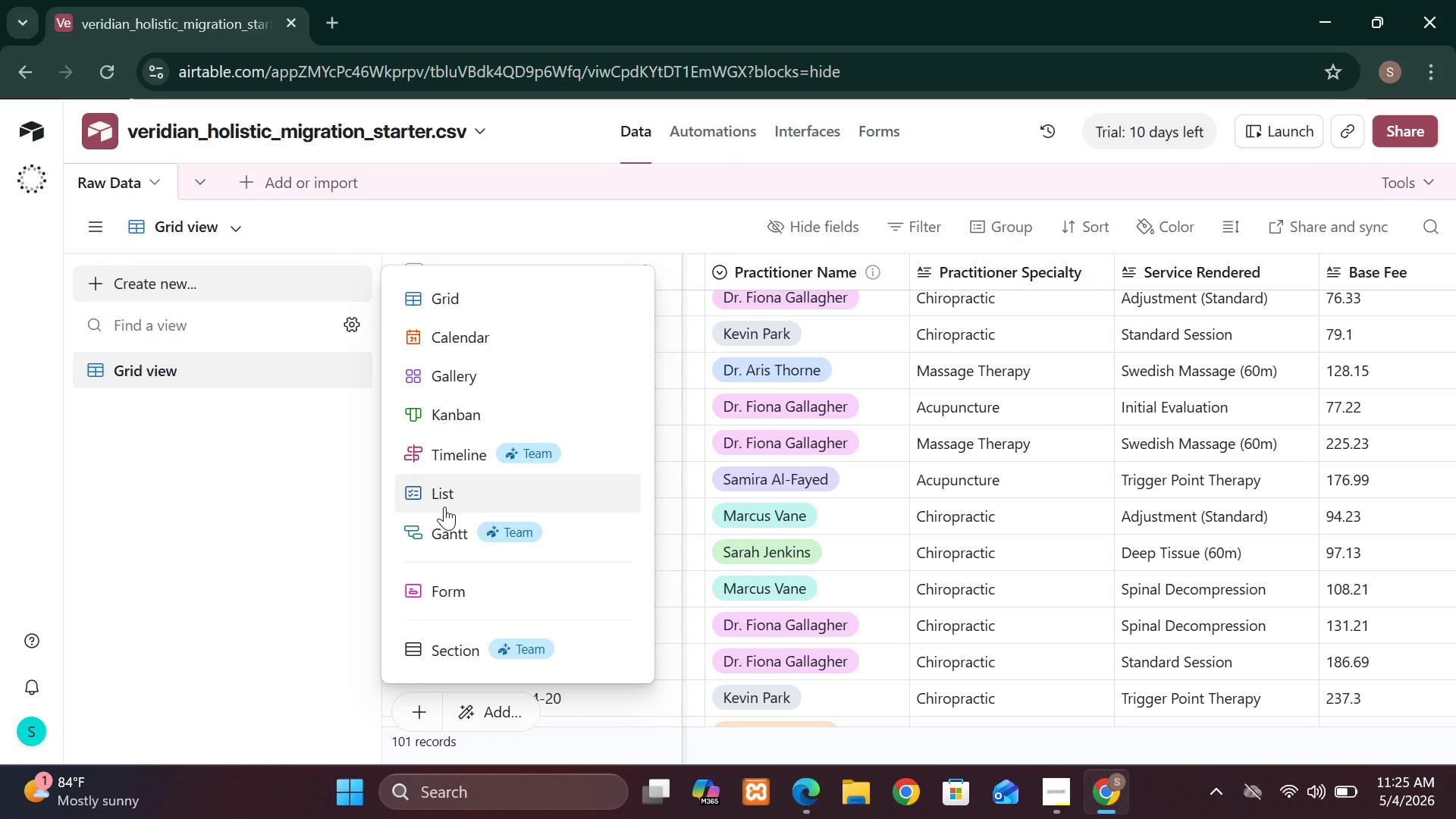 
wait(5.47)
 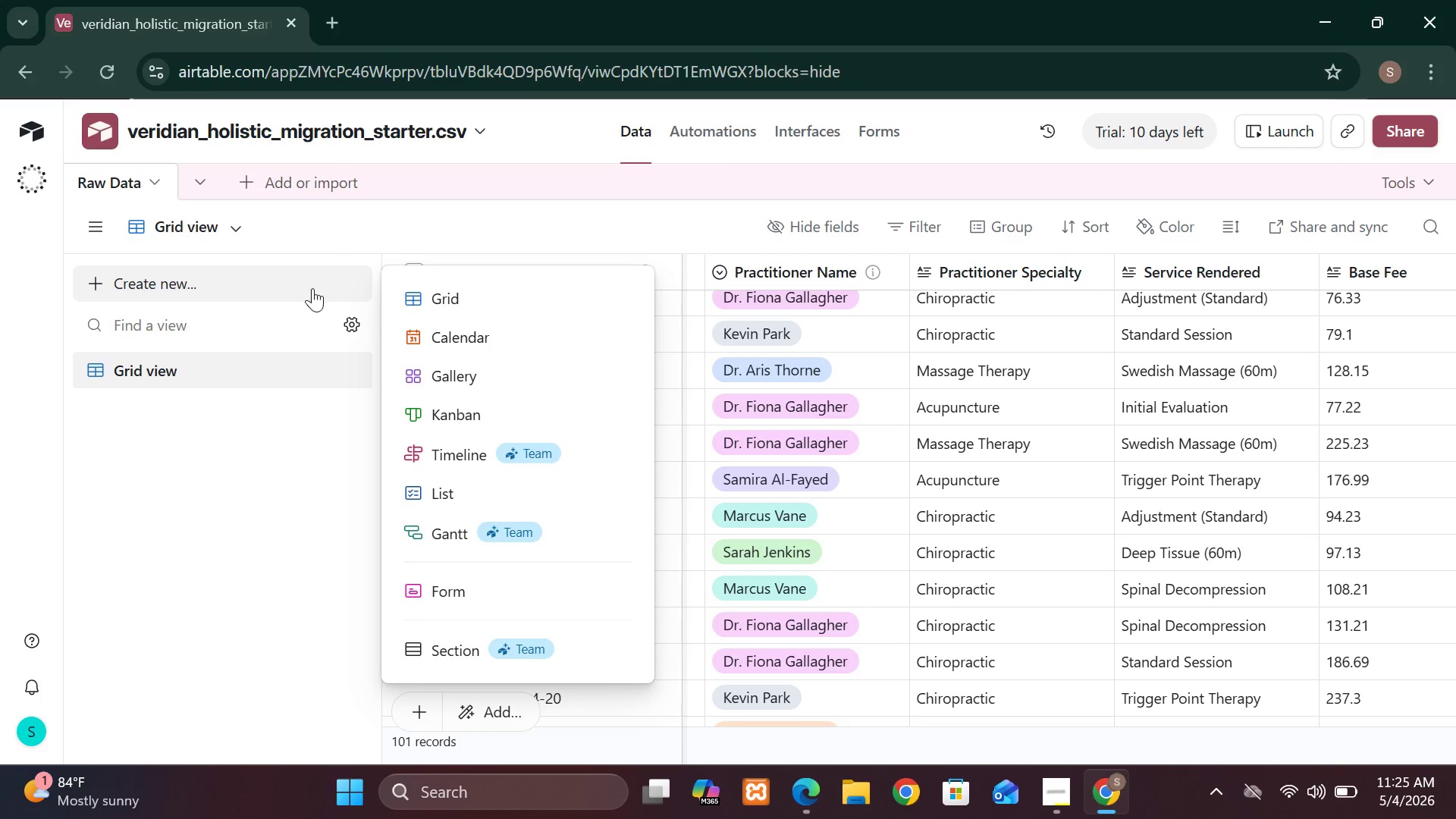 
left_click([343, 538])
 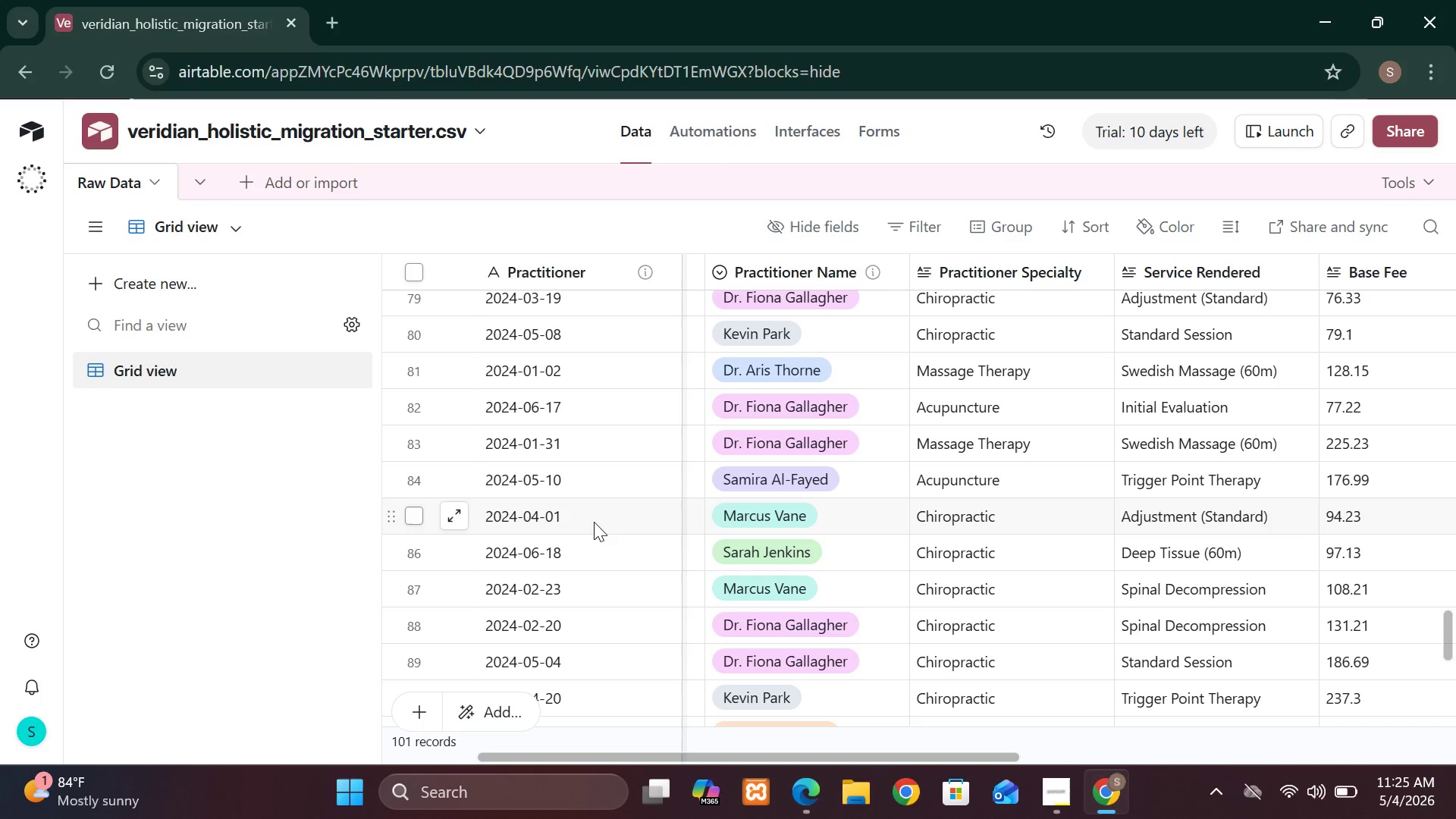 
wait(21.01)
 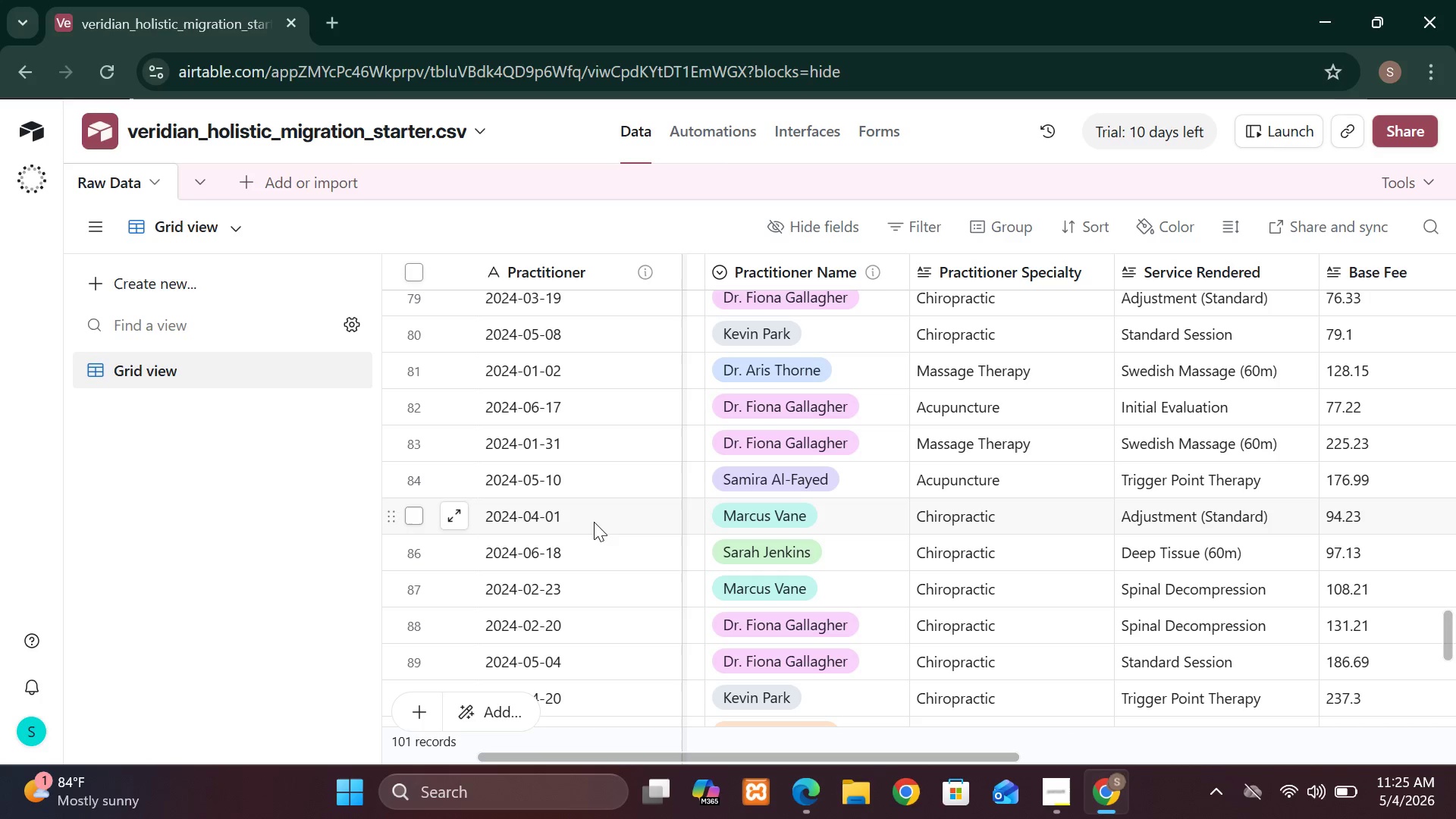 
mouse_move([264, 199])
 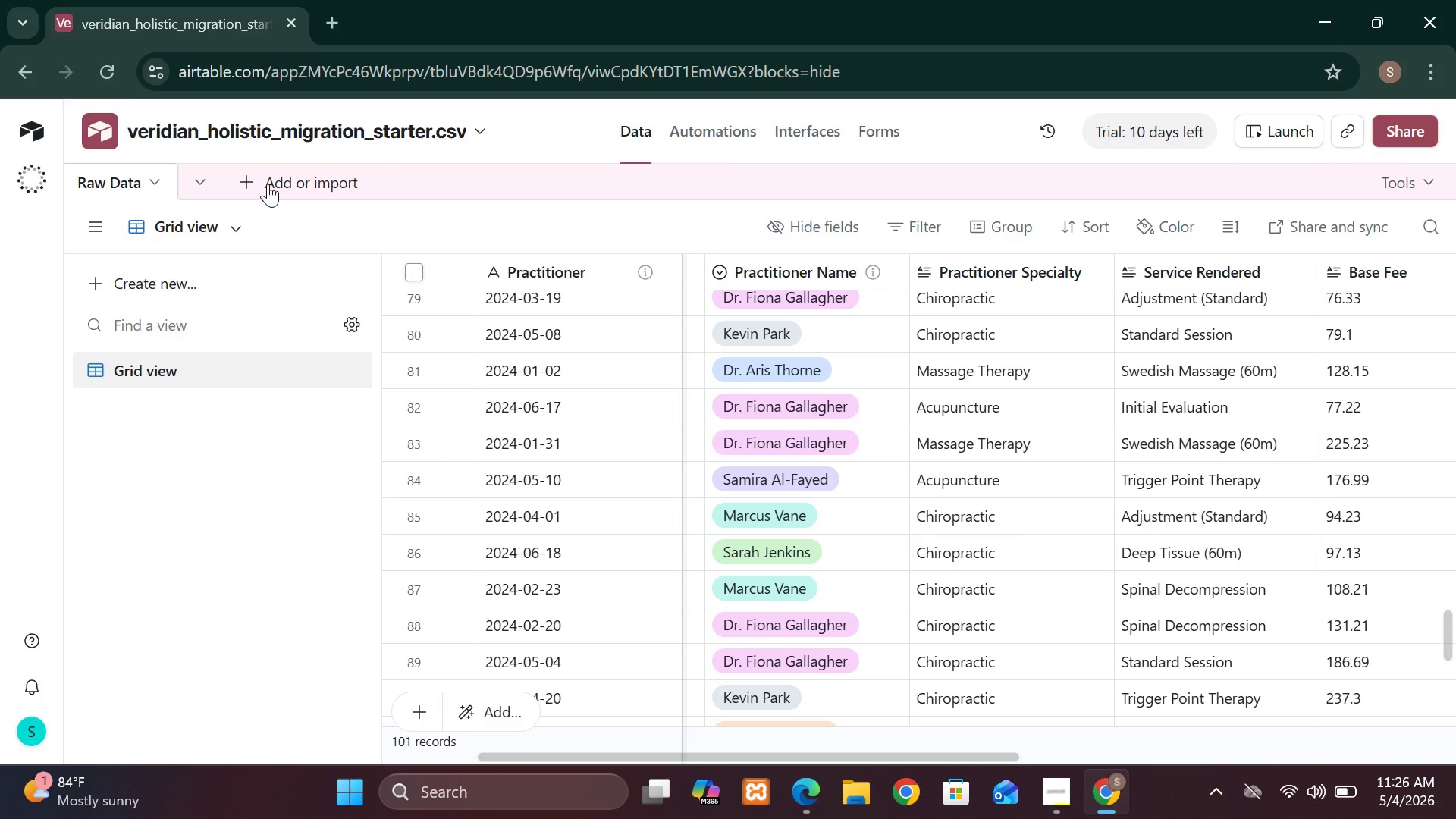 
left_click([268, 184])
 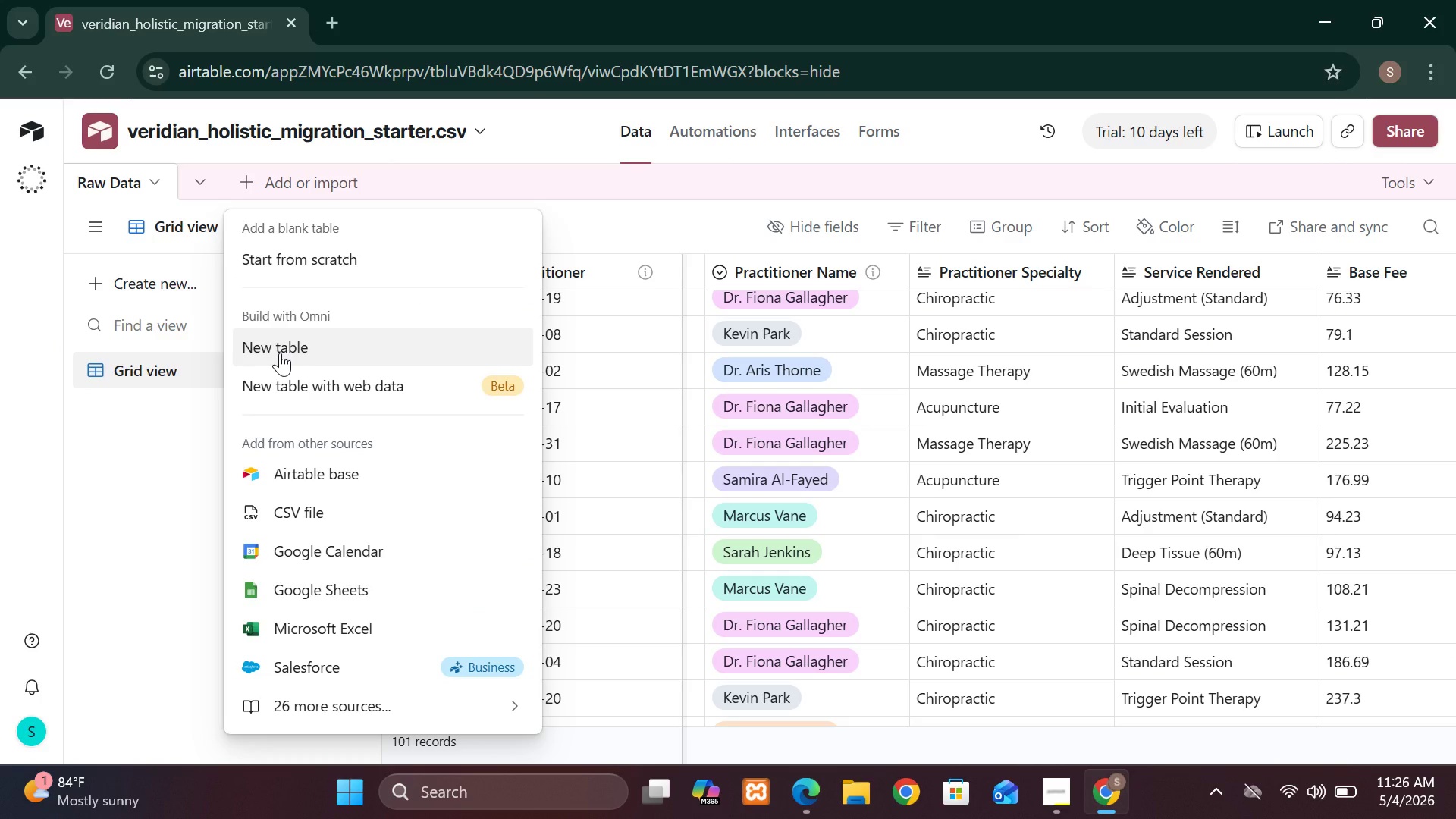 
wait(6.03)
 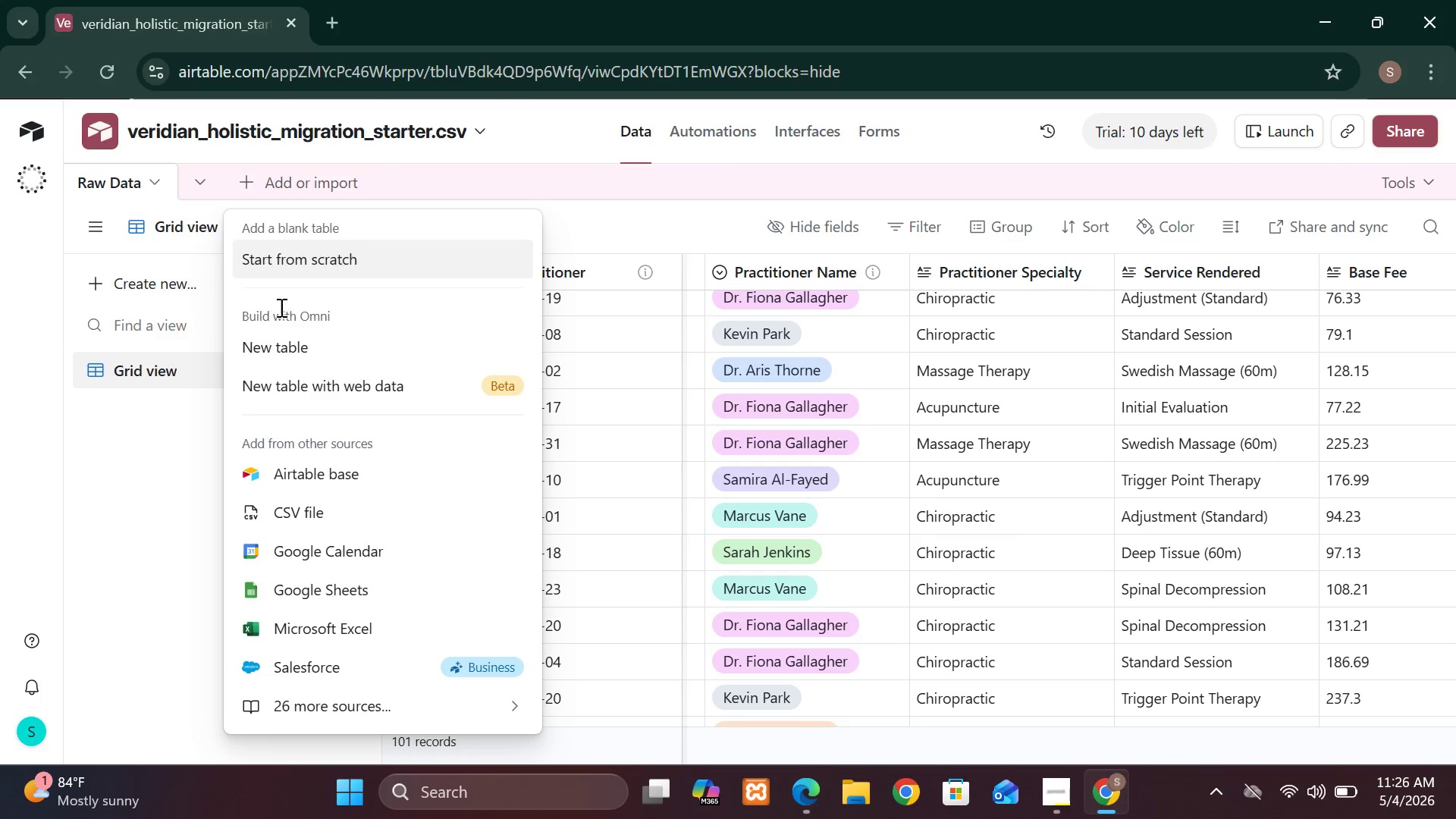 
left_click([280, 353])
 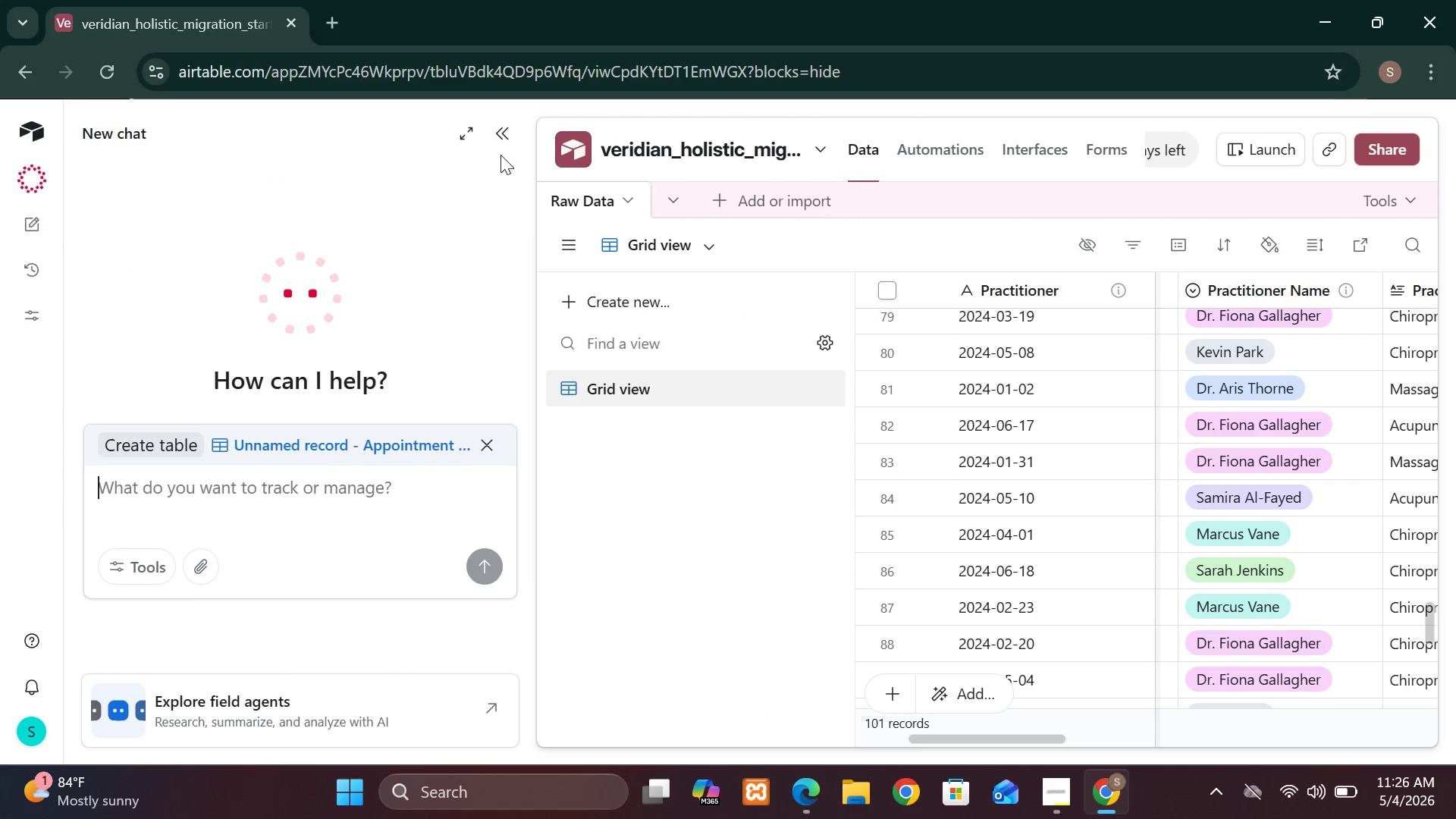 
wait(5.86)
 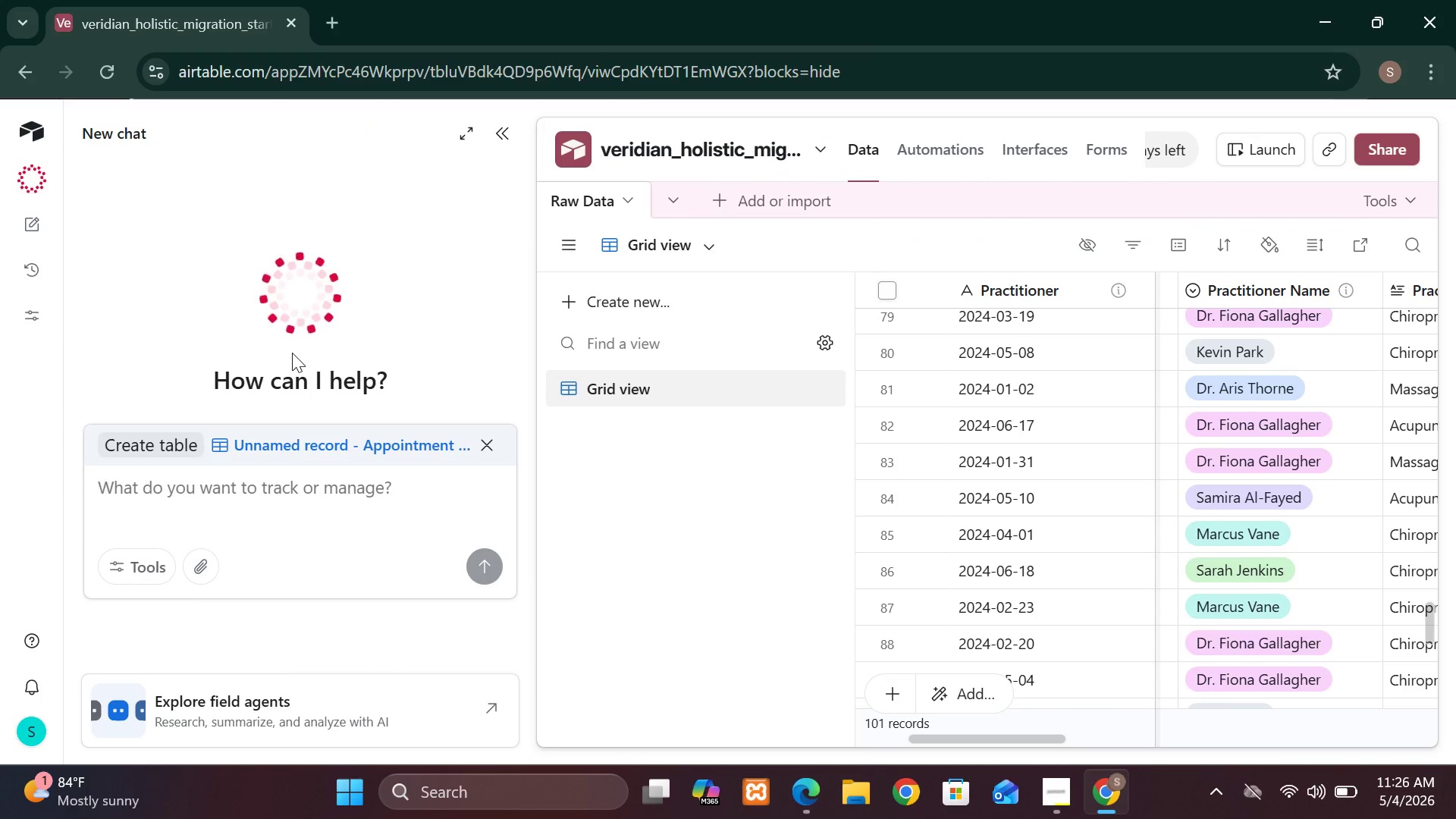 
left_click([505, 133])
 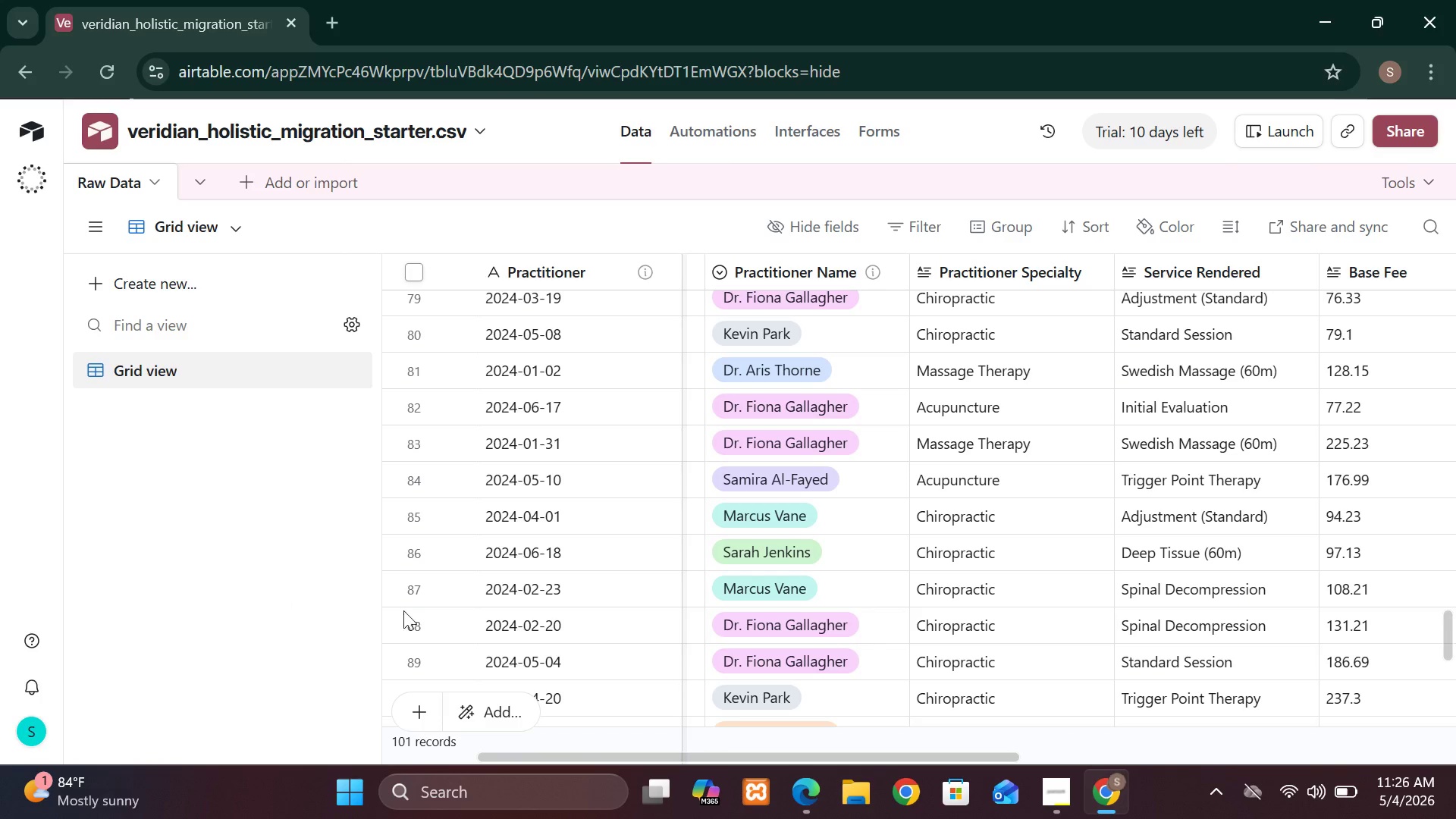 
wait(6.12)
 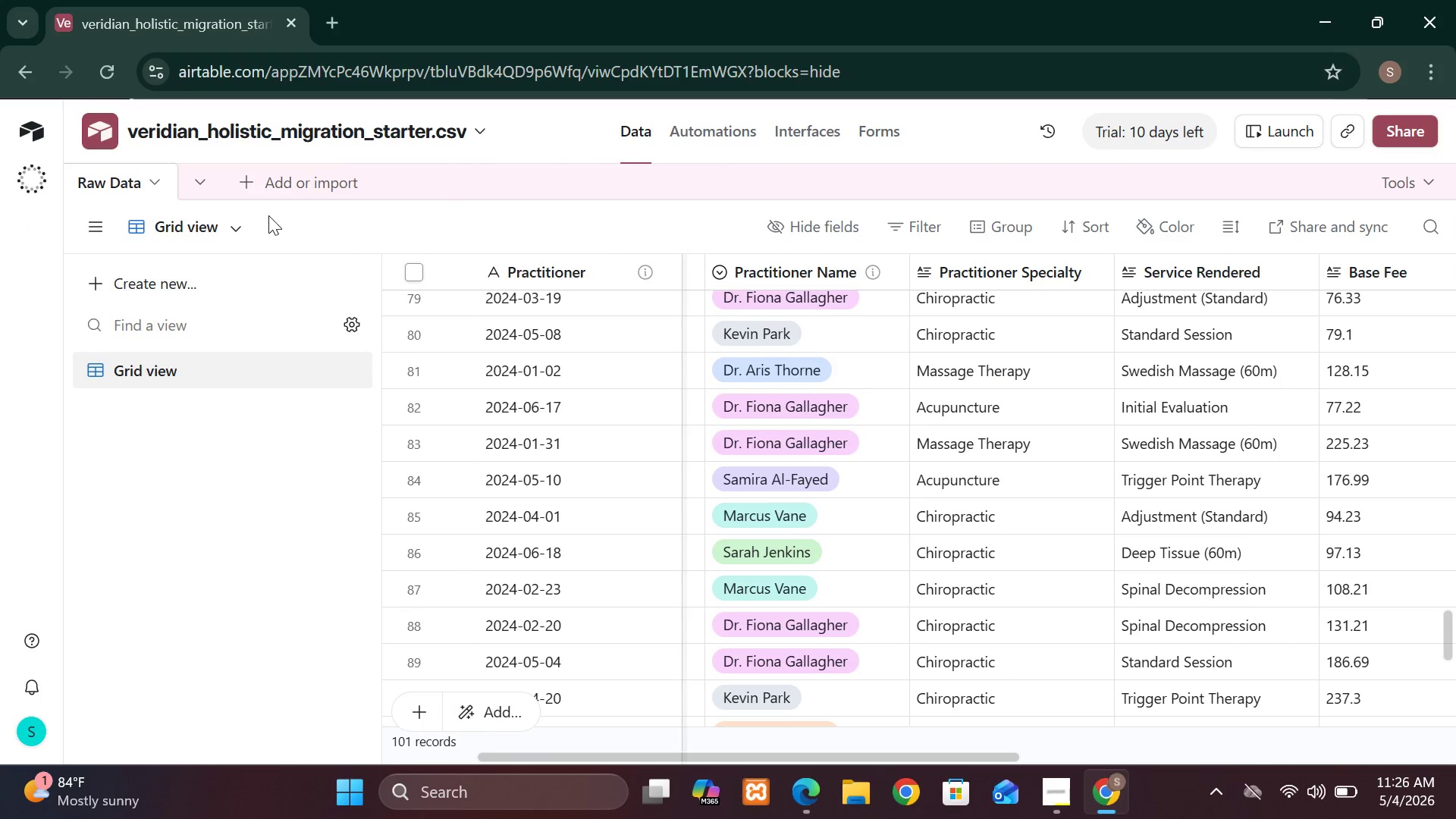 
left_click([199, 271])
 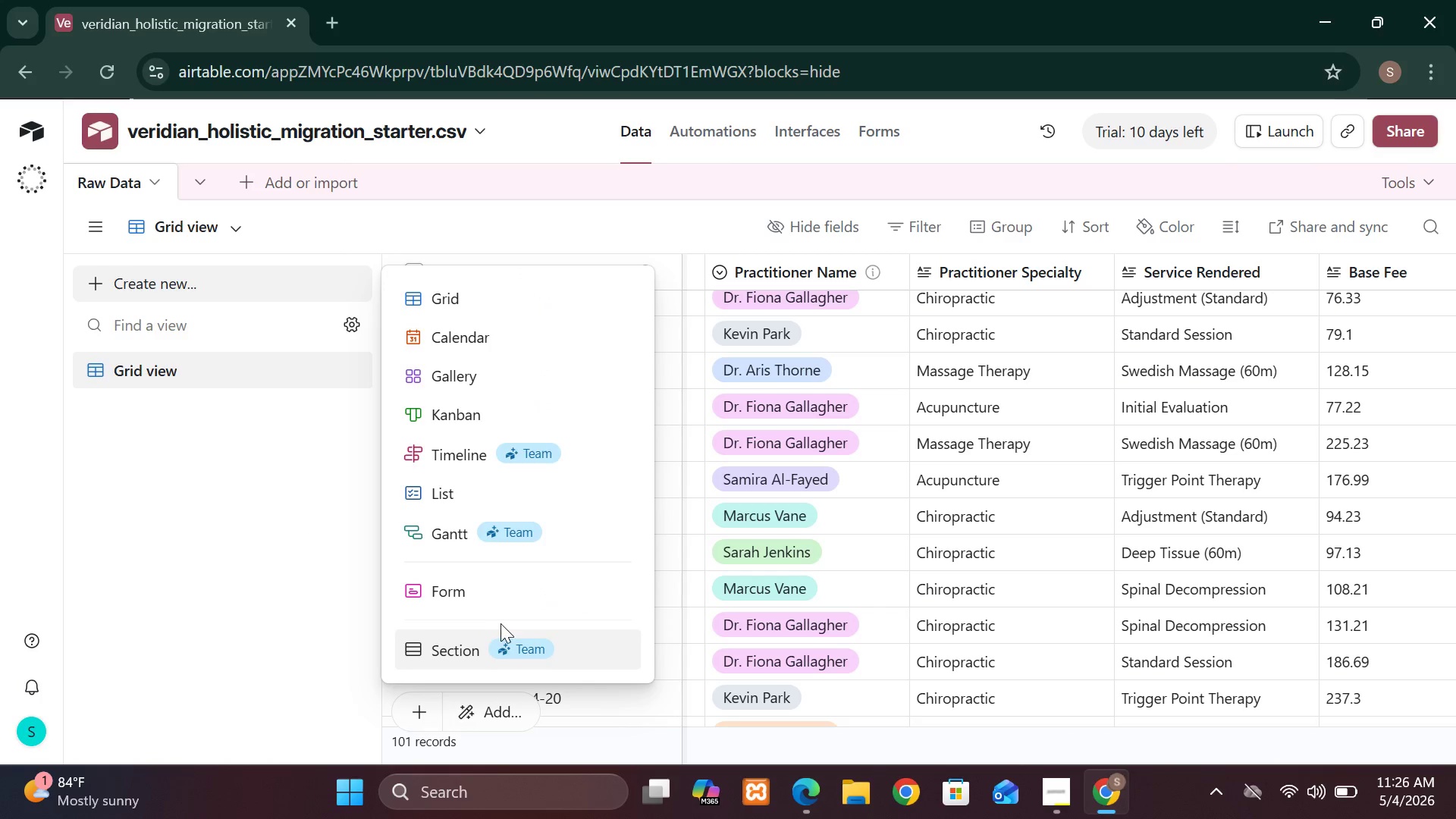 
wait(5.42)
 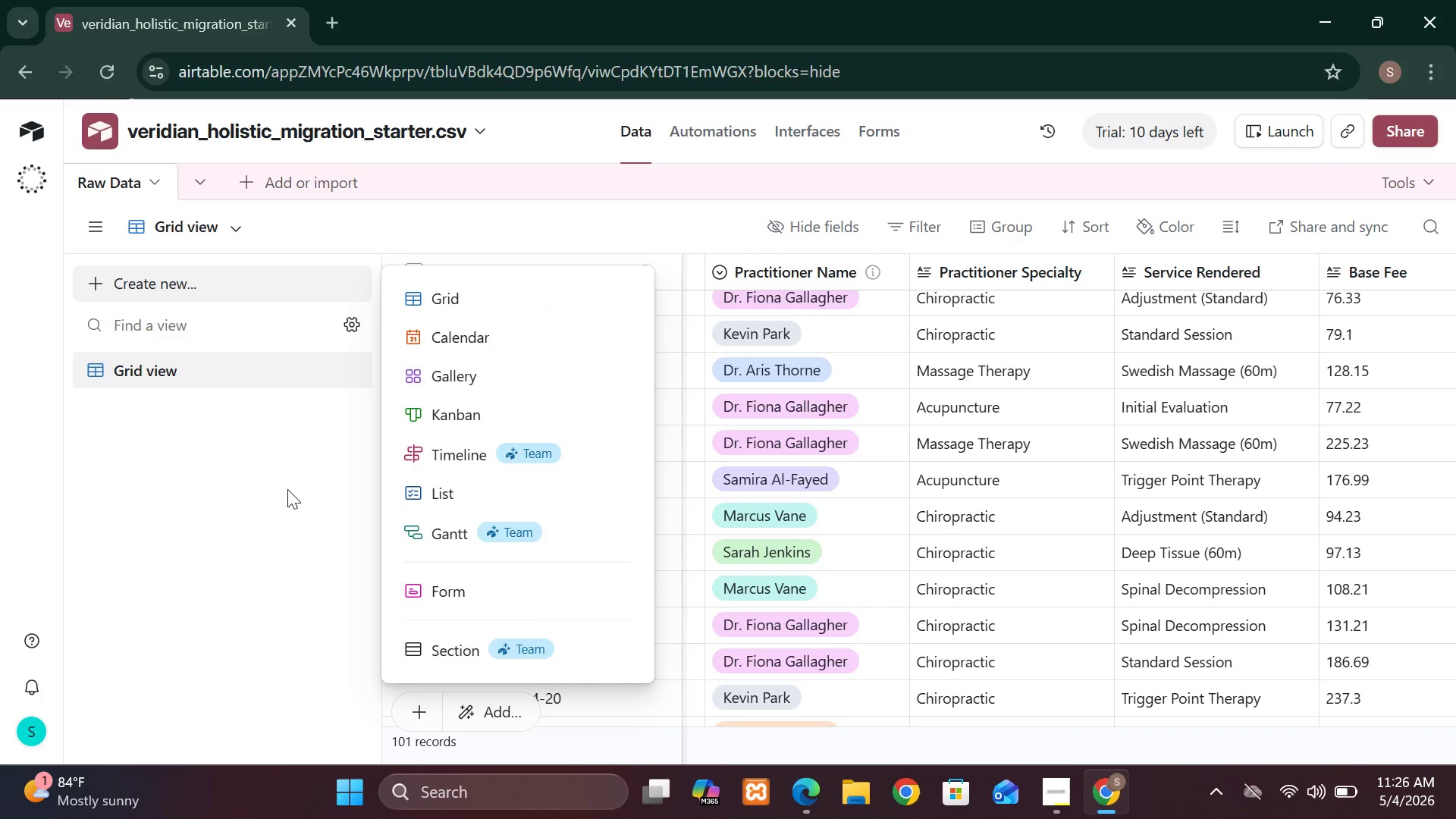 
left_click([239, 579])
 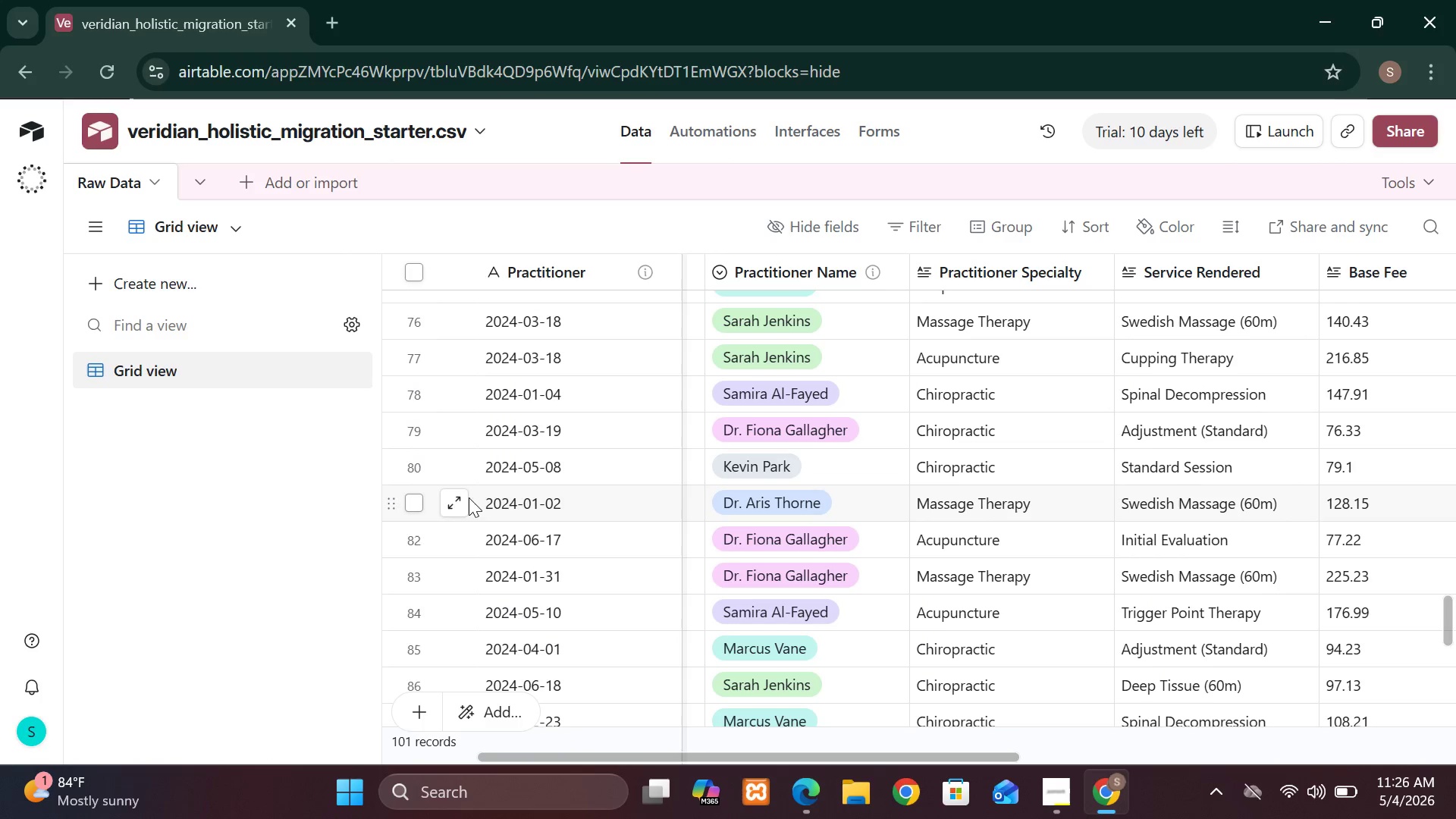 
wait(26.17)
 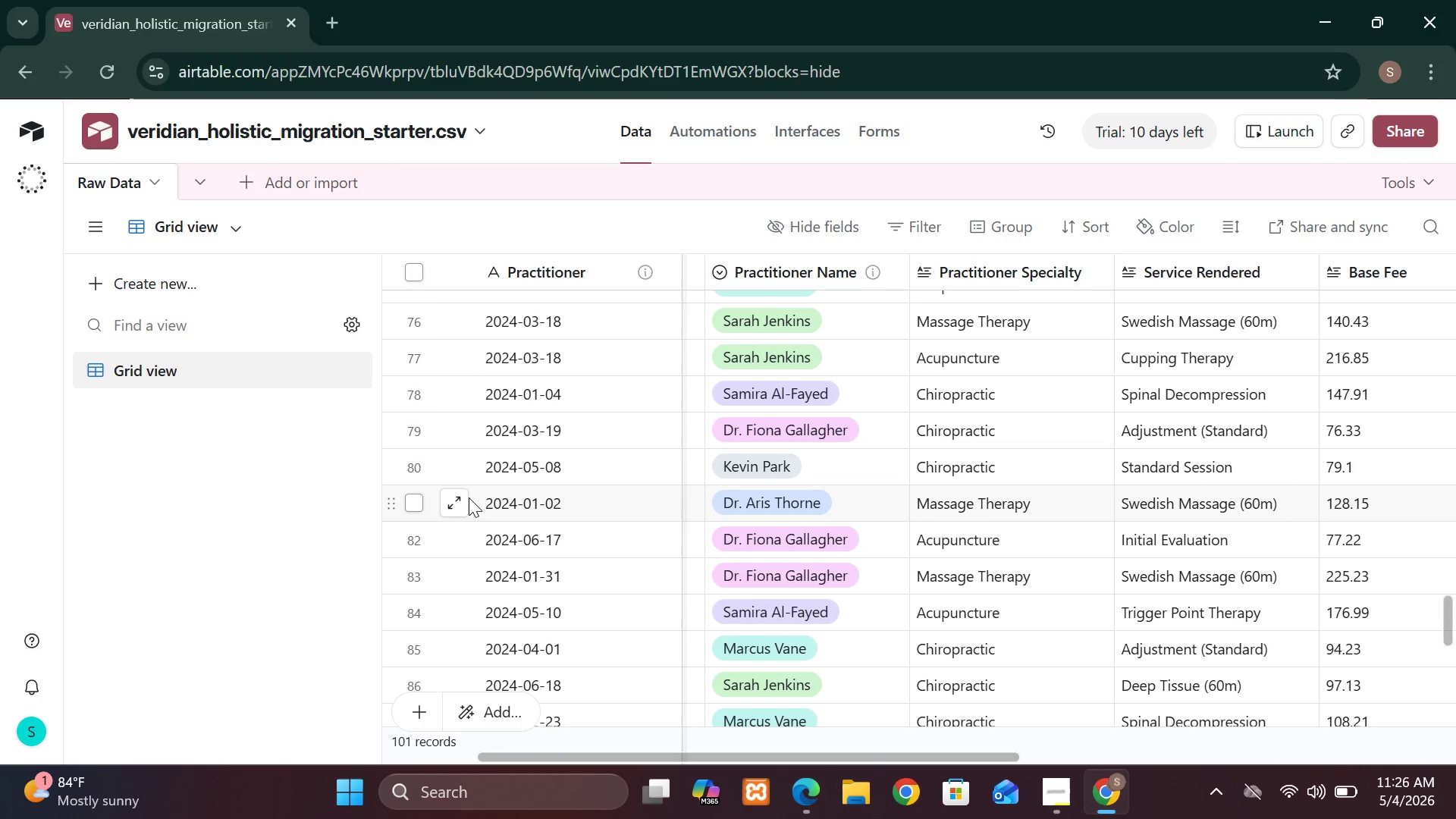 
left_click([292, 191])
 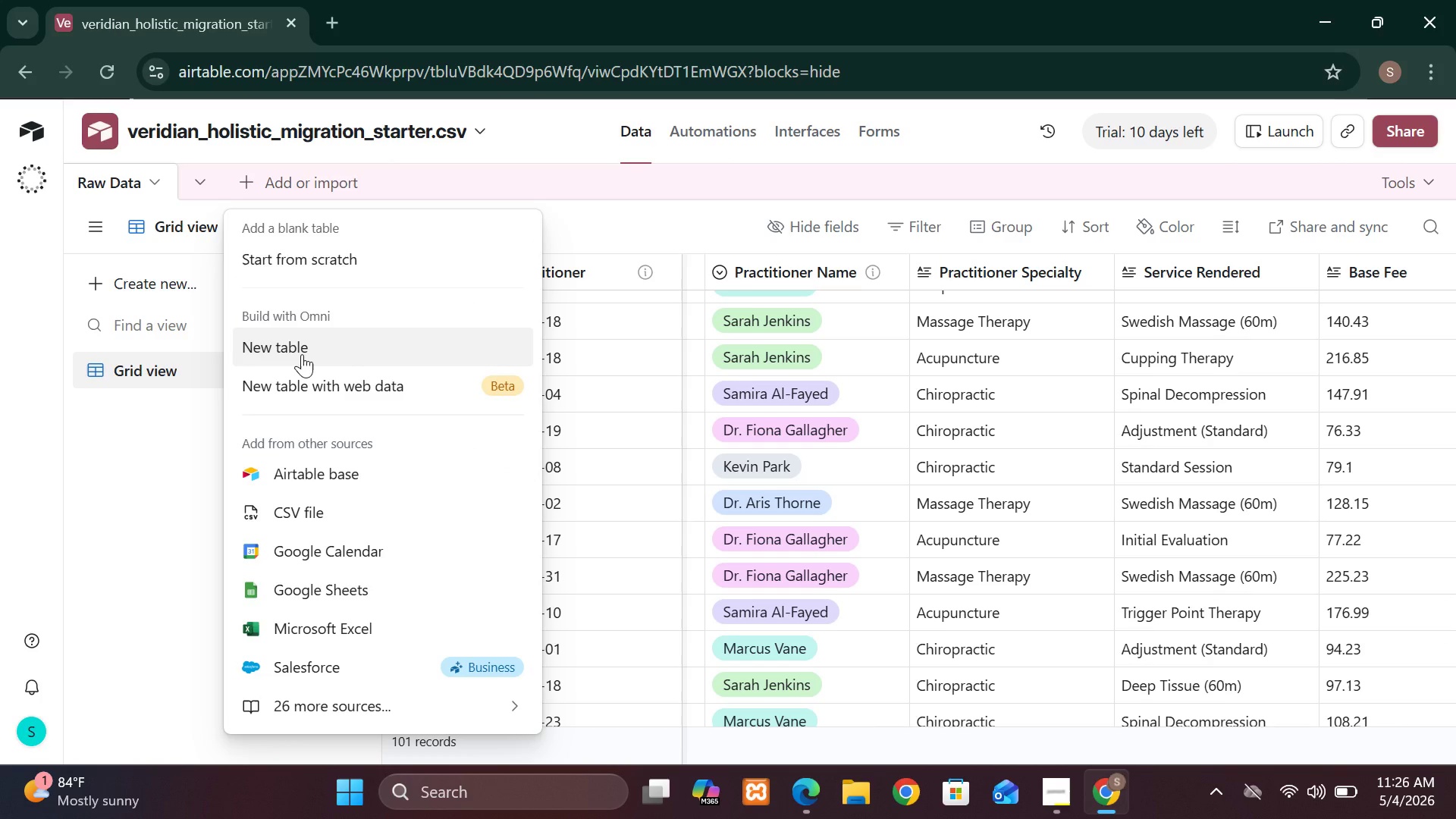 
wait(10.95)
 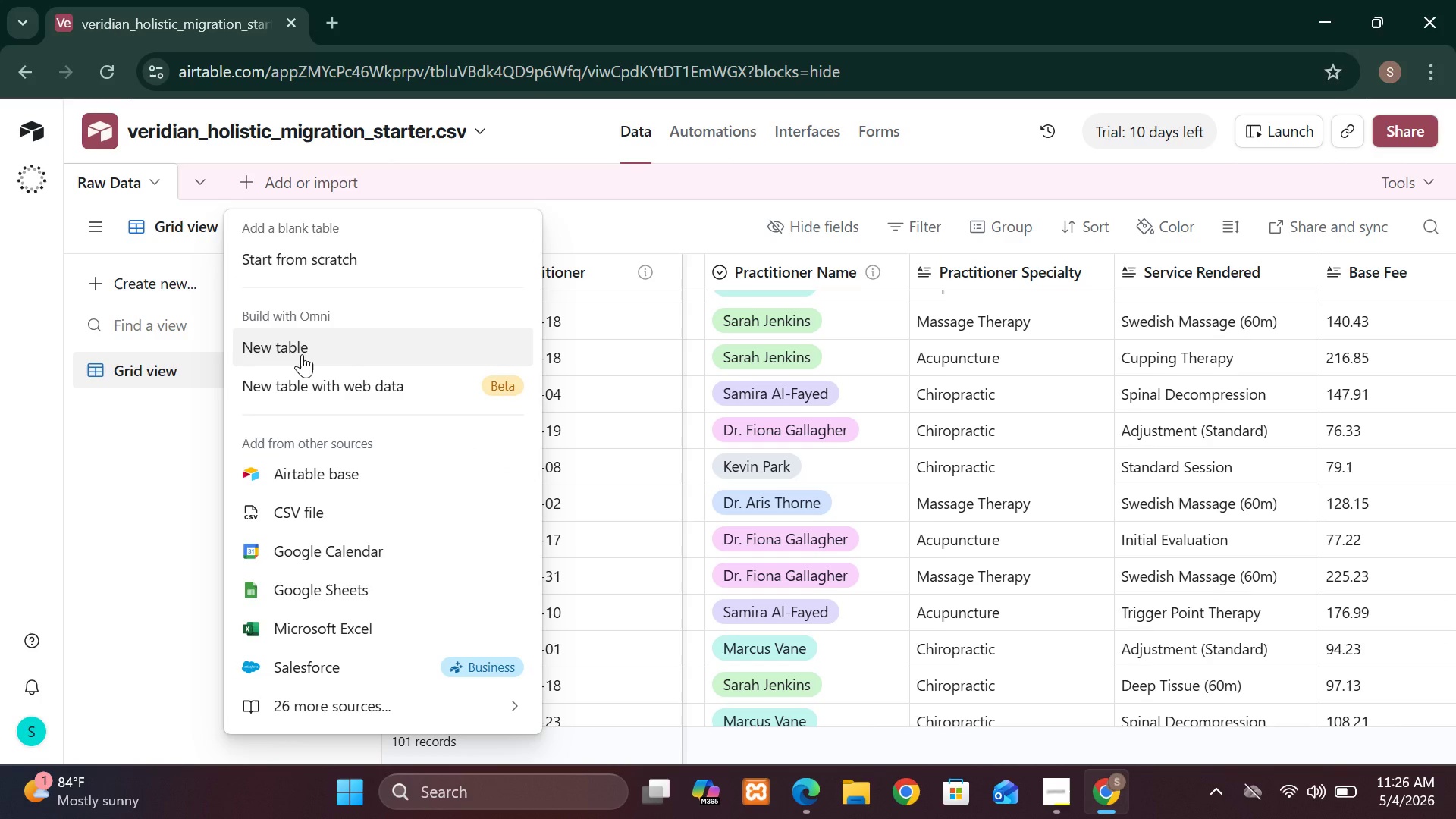 
left_click([314, 348])
 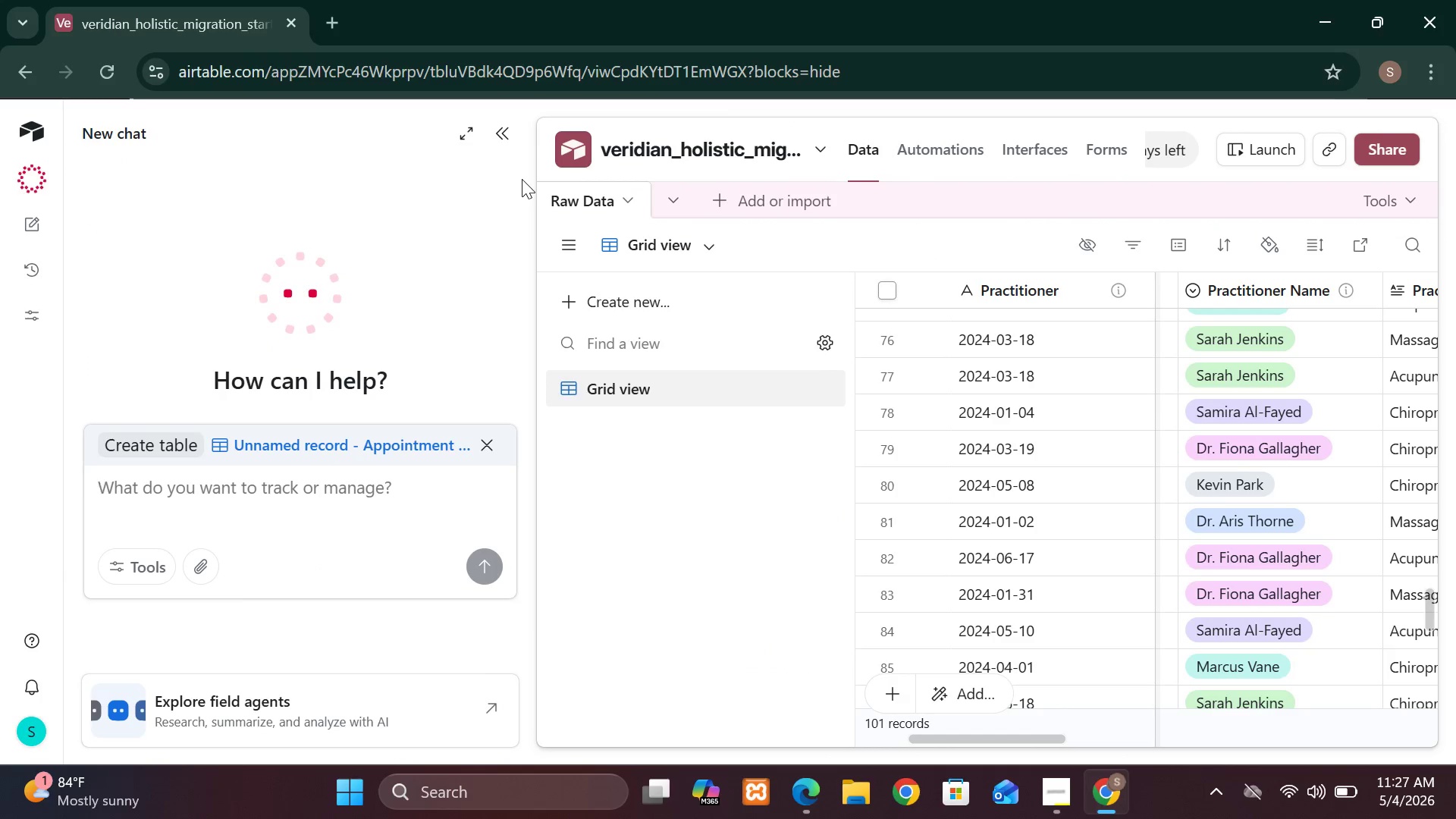 
wait(5.8)
 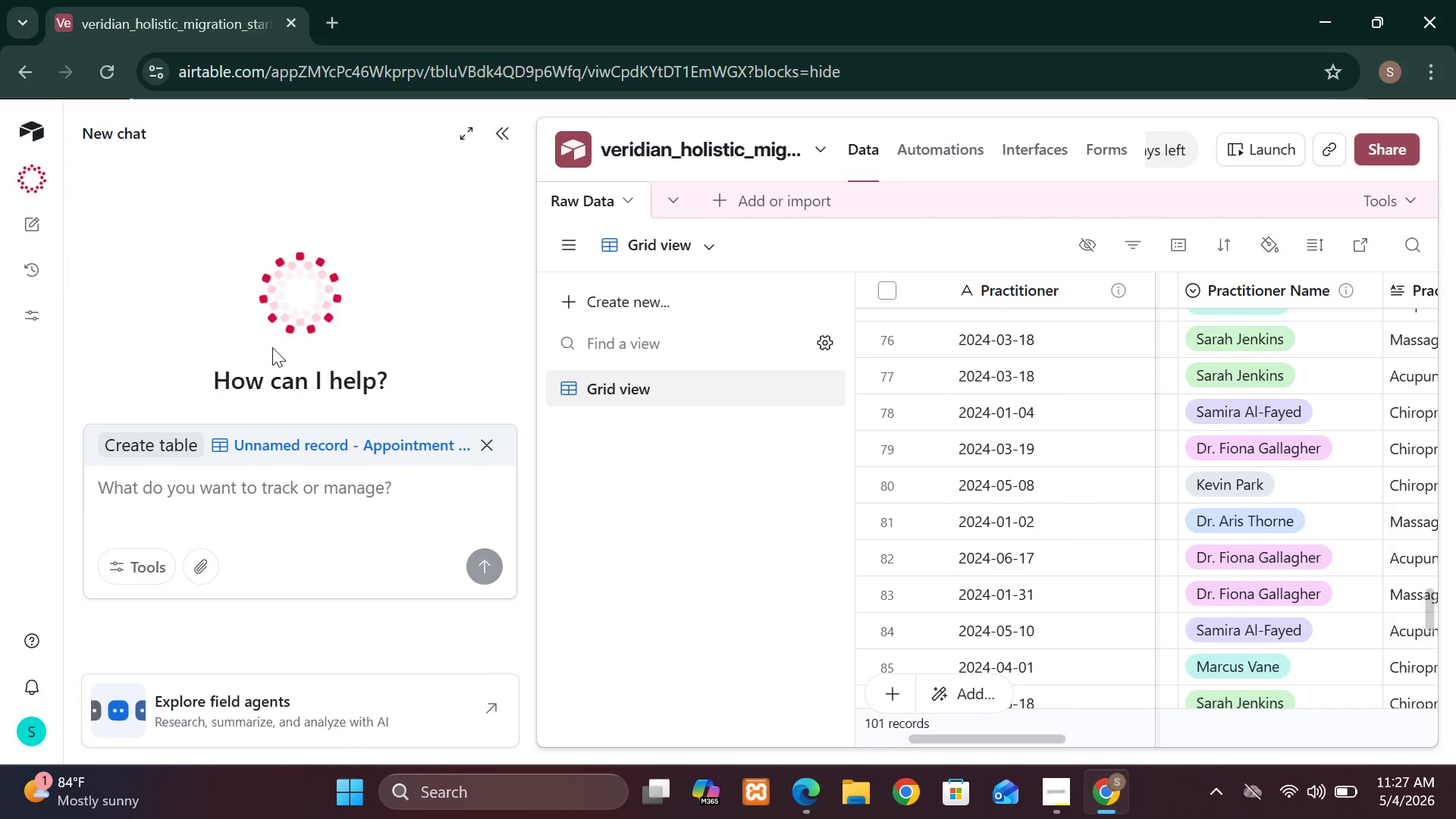 
left_click([506, 138])
 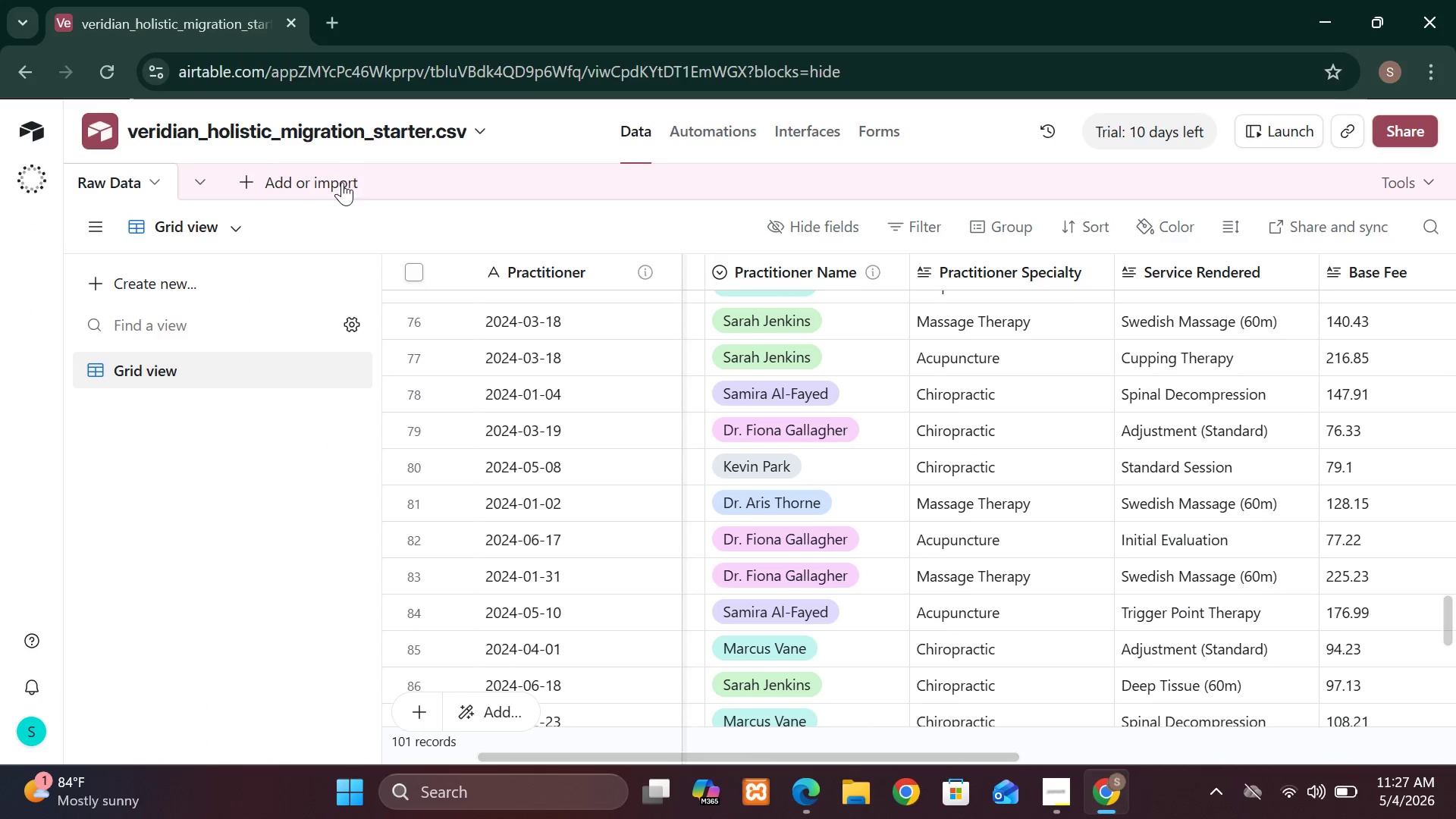 
left_click([321, 182])
 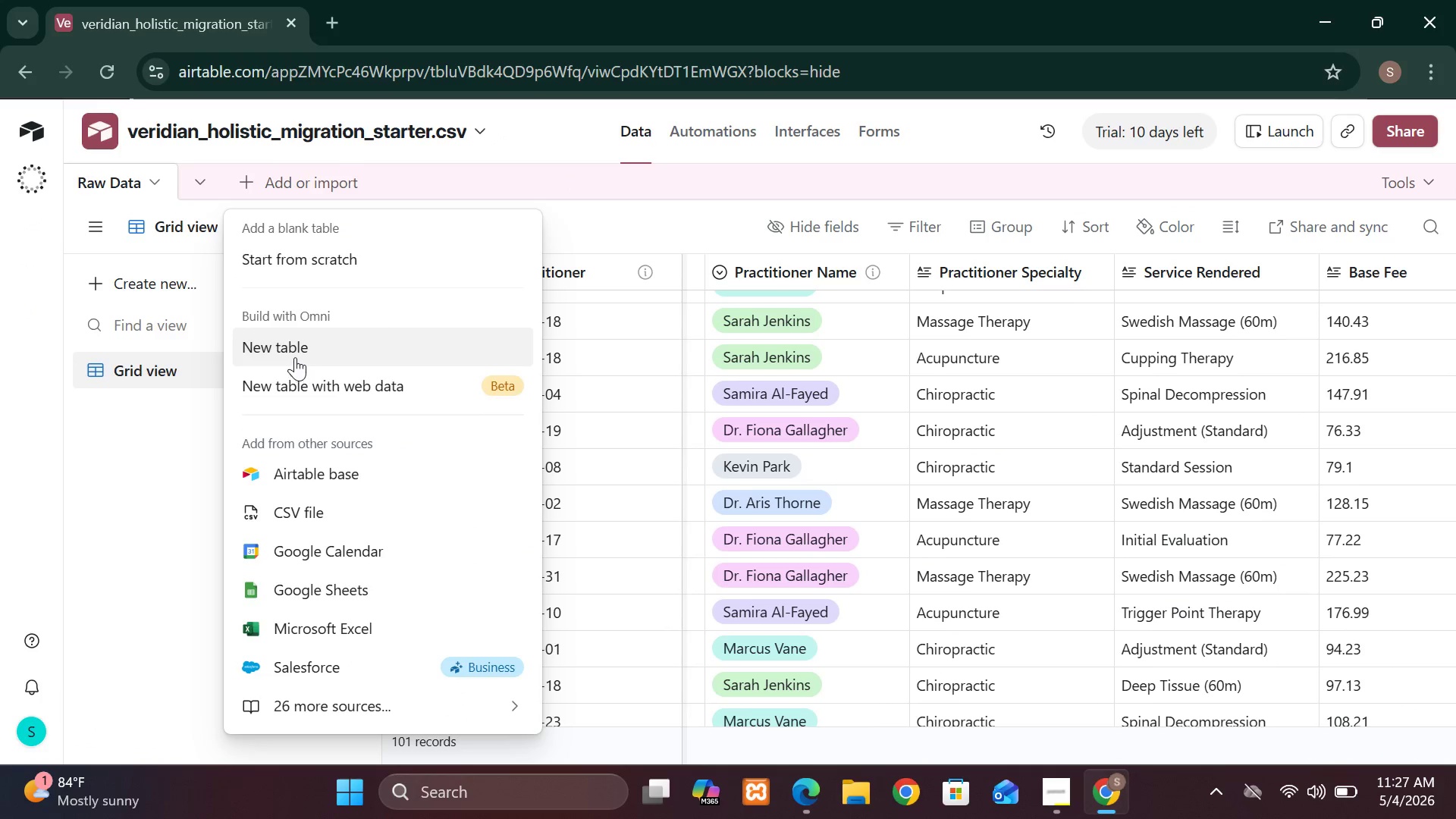 
left_click([287, 259])
 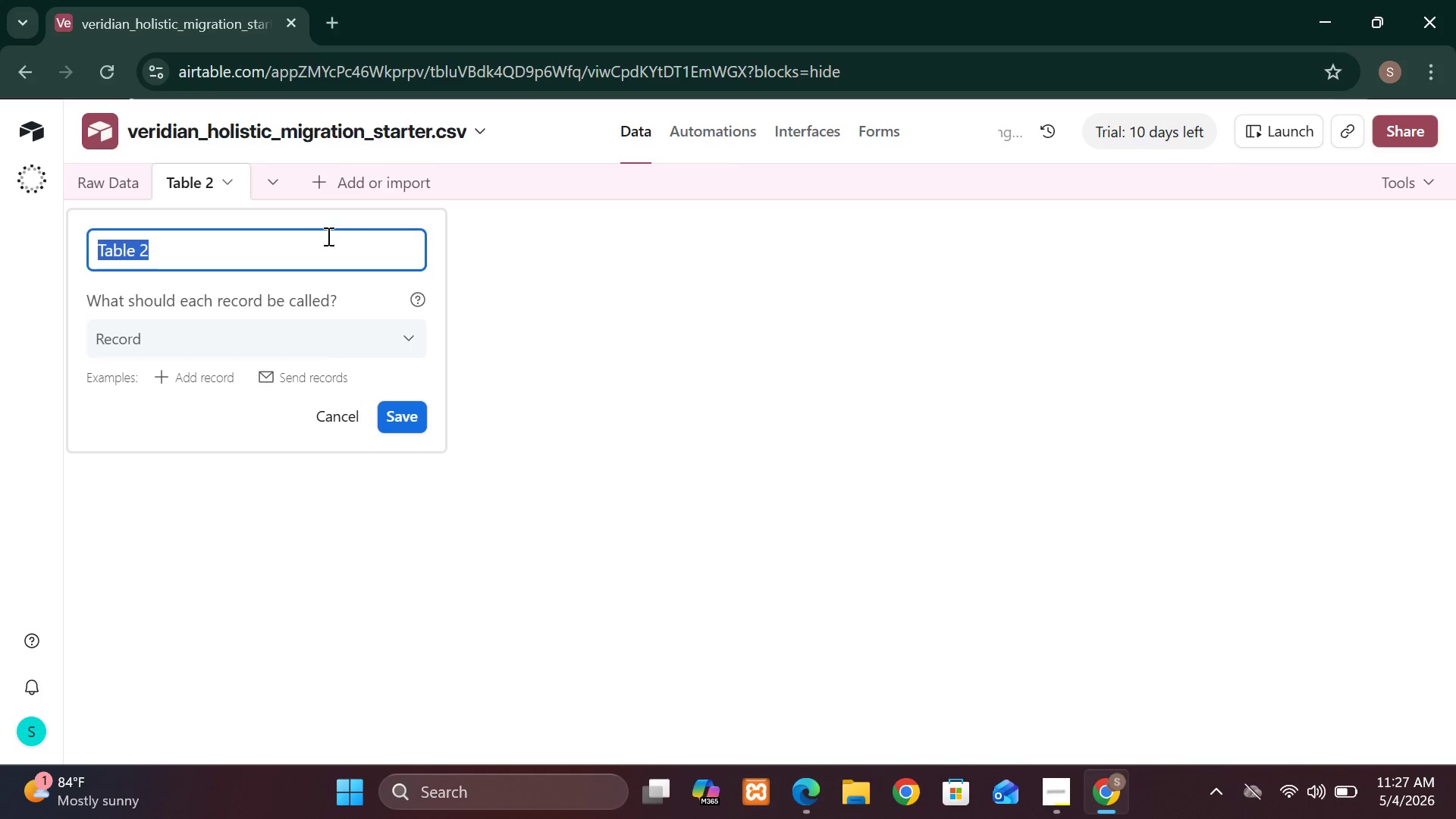 
wait(9.03)
 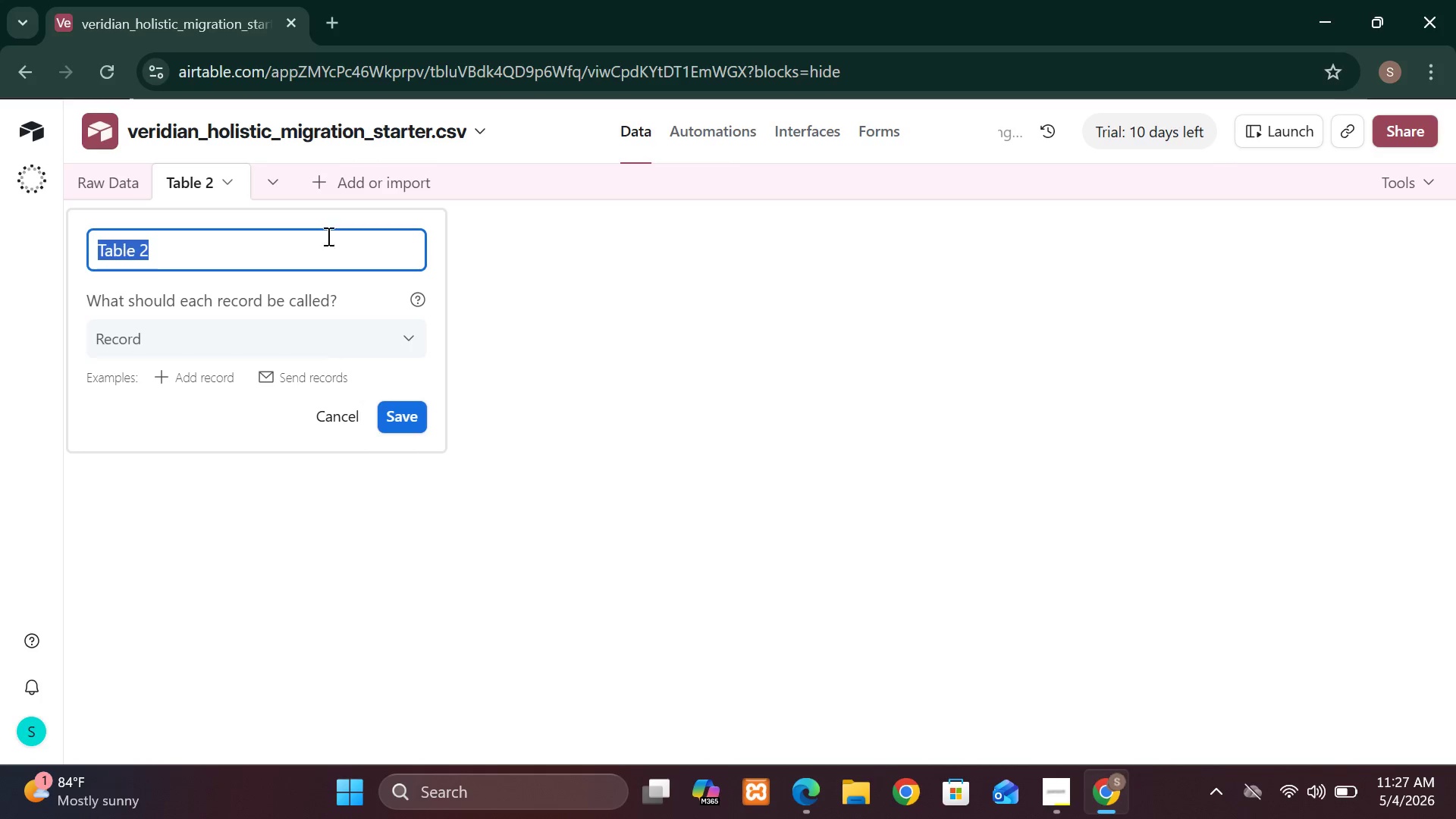 
key(Backspace)
type(Service)
 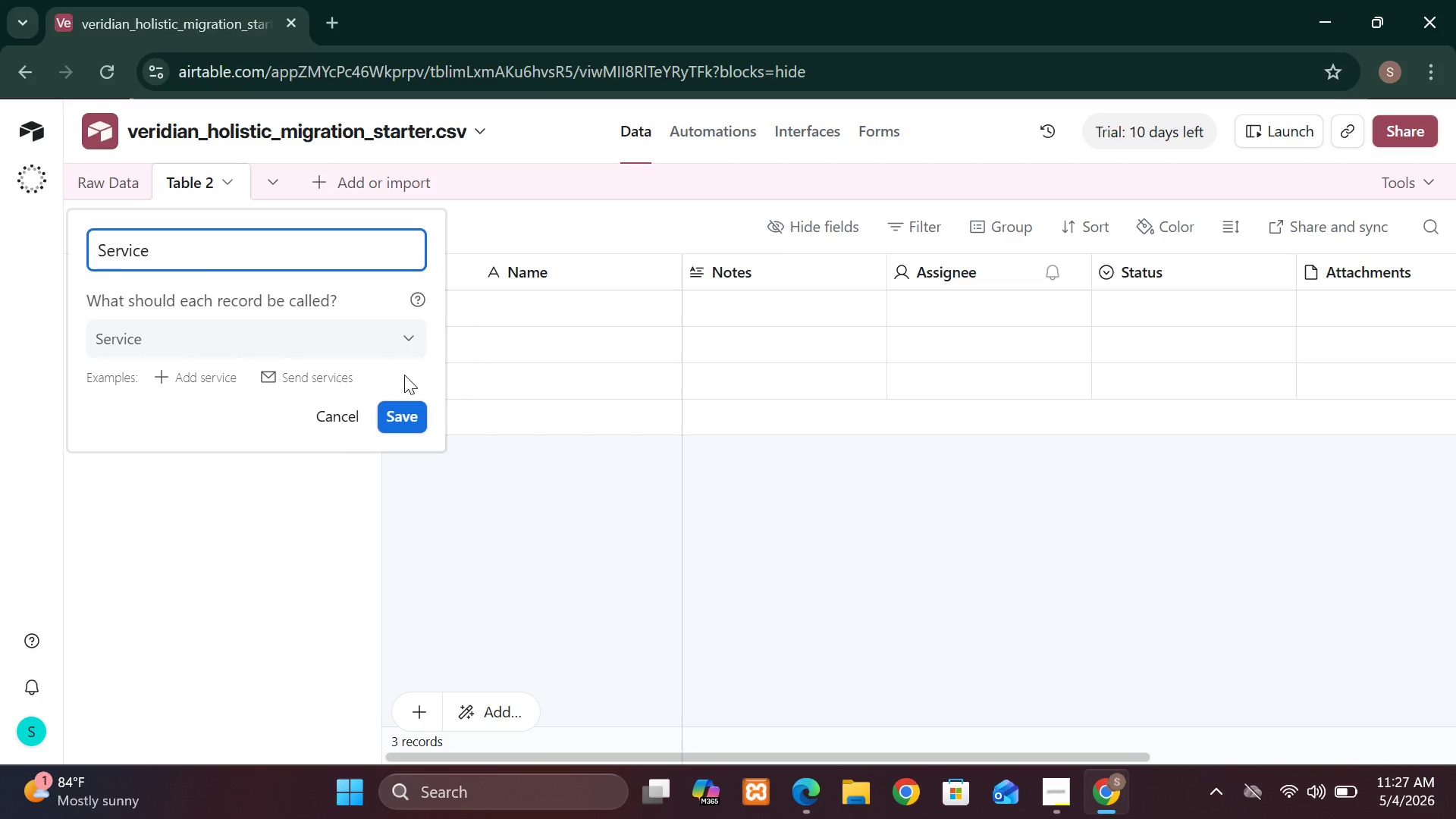 
wait(15.17)
 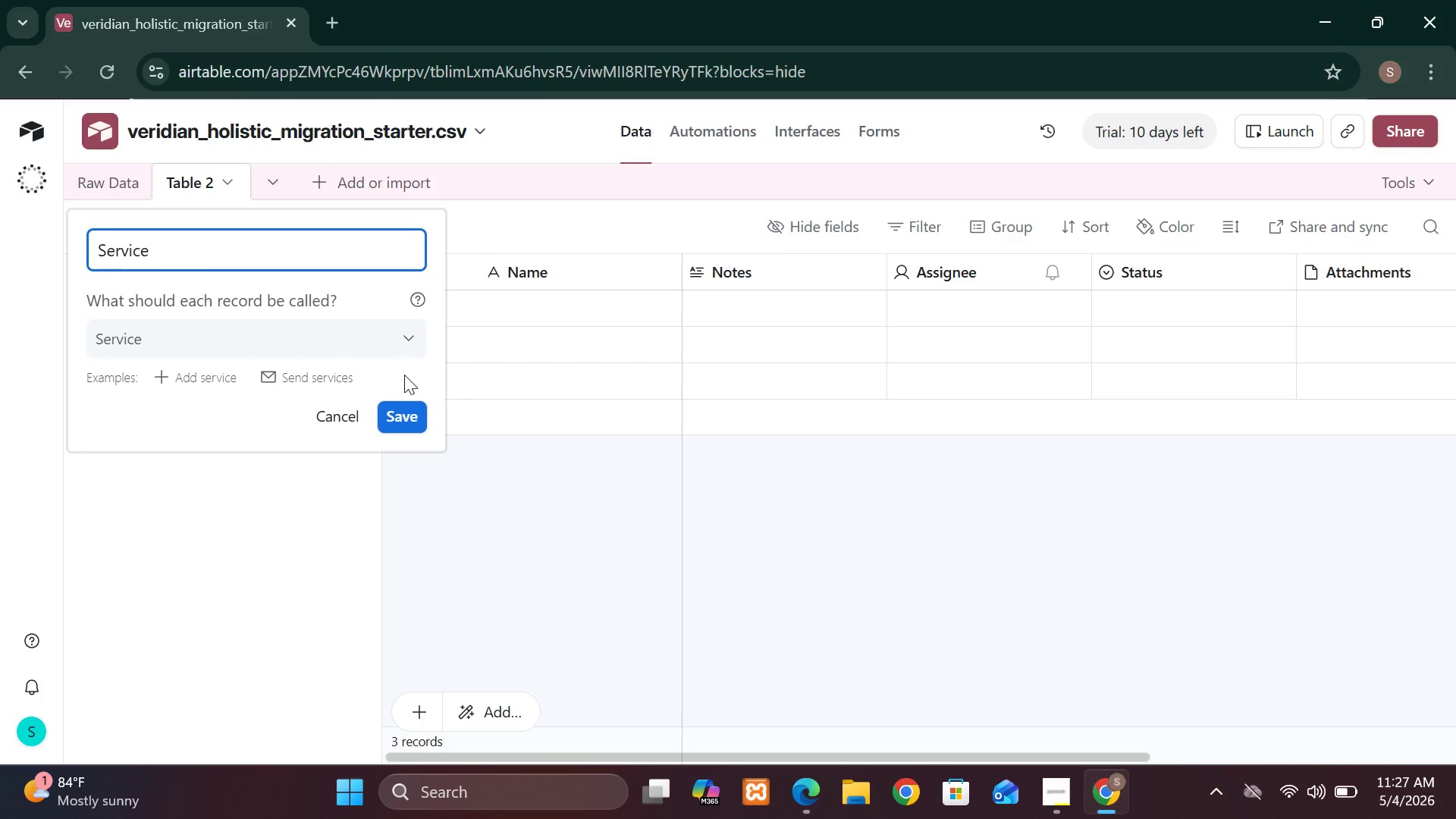 
left_click([408, 413])
 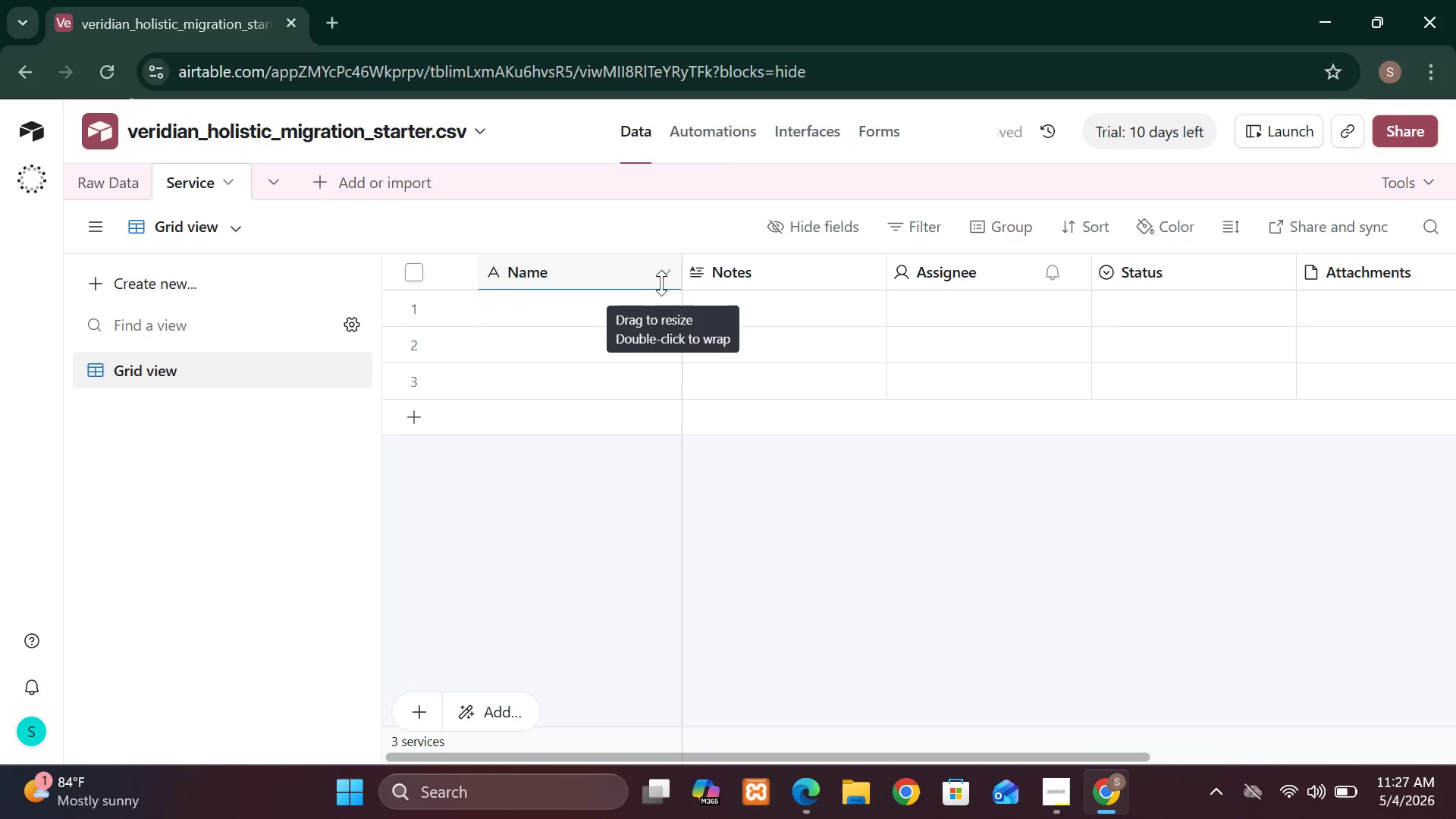 
left_click([666, 274])
 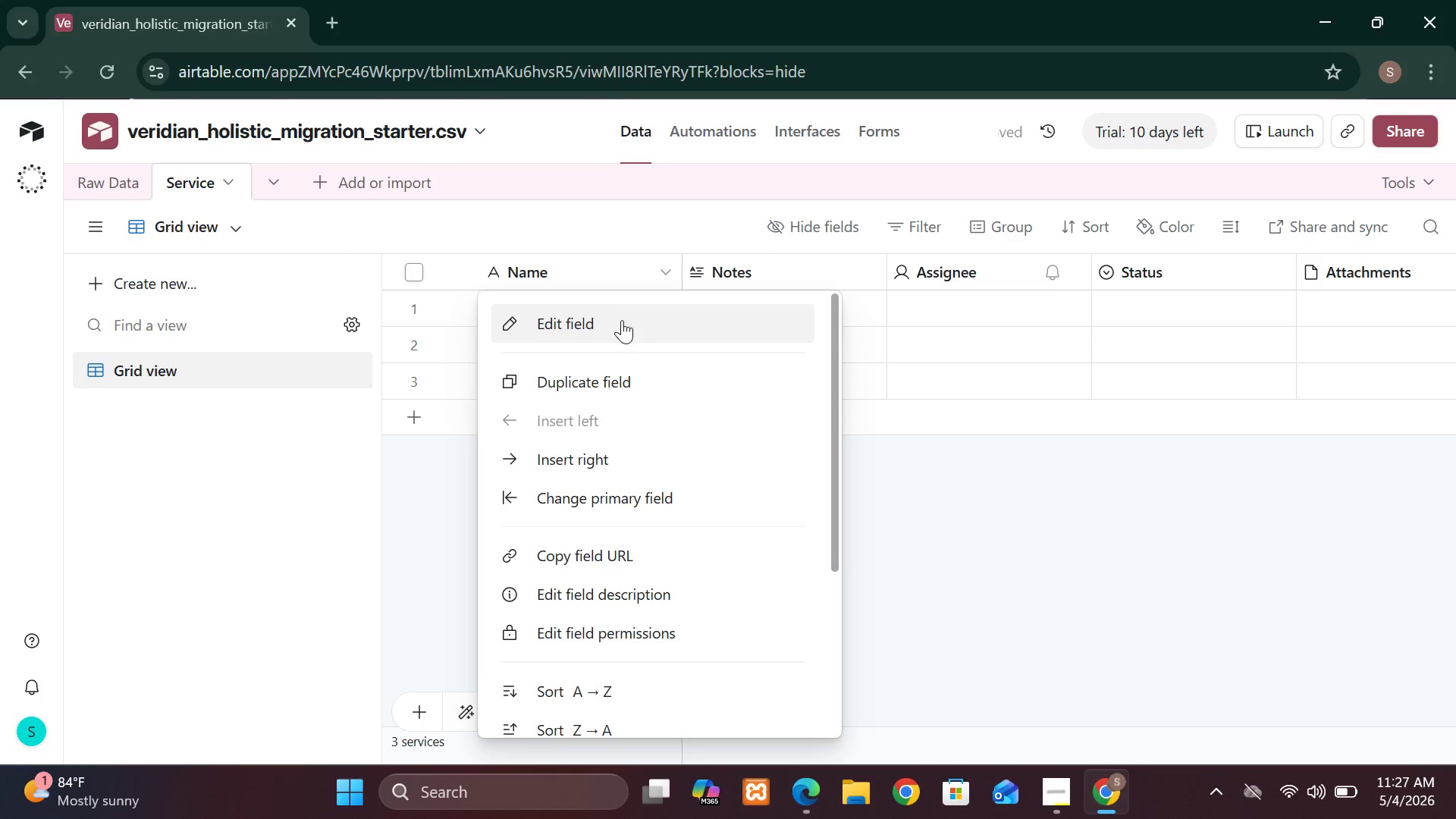 
left_click([622, 320])
 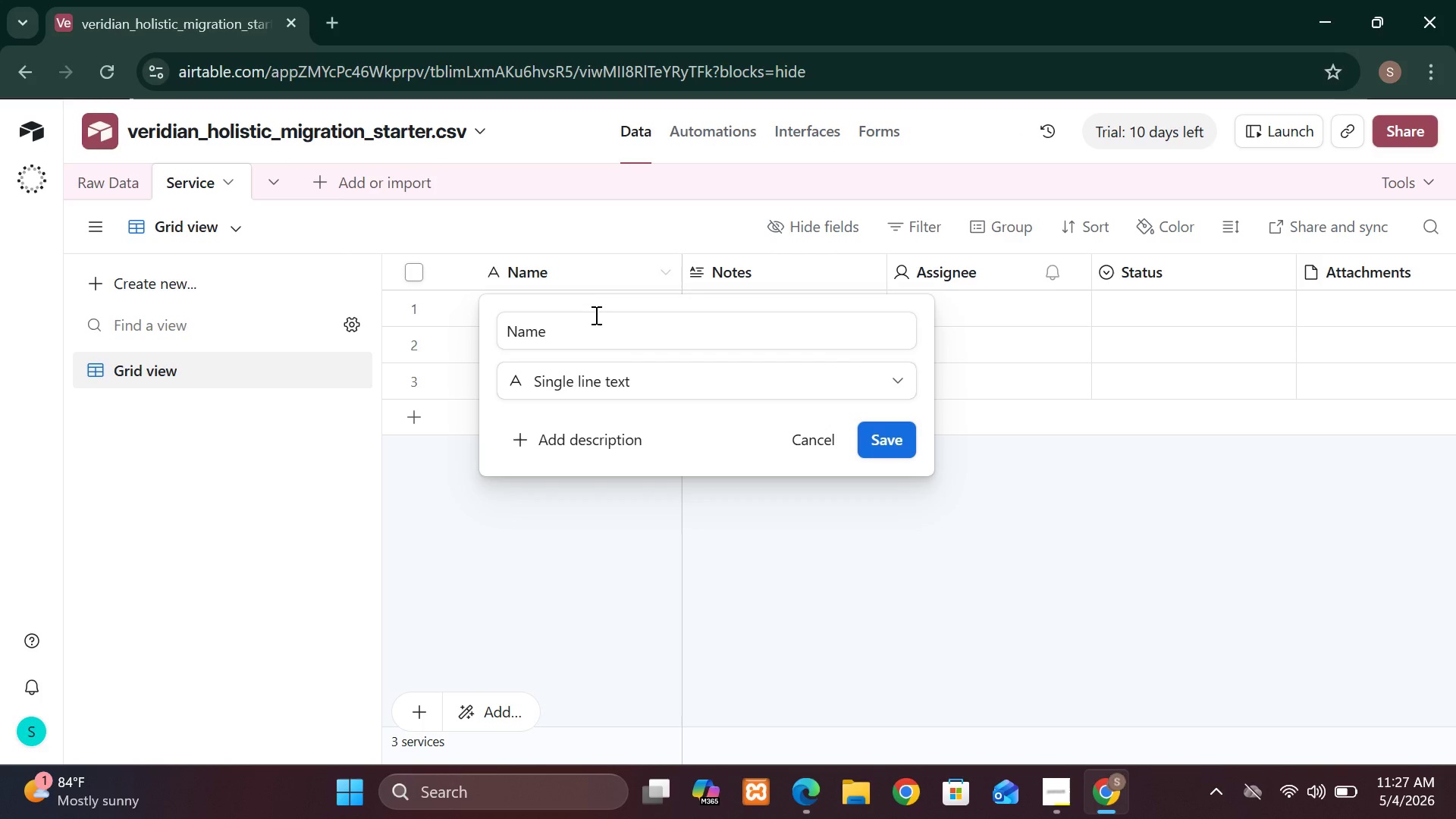 
left_click([584, 334])
 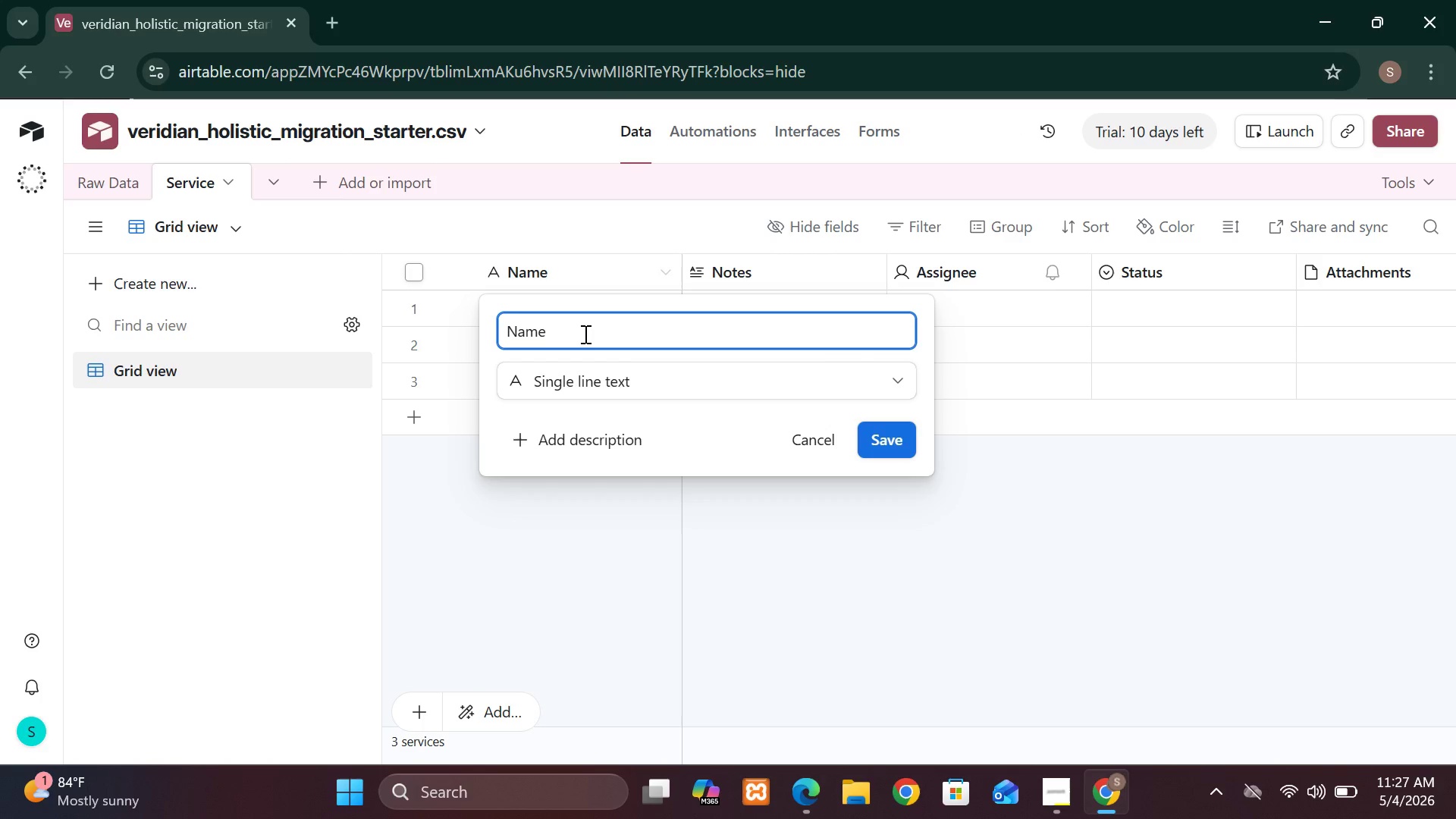 
hold_key(key=Backspace, duration=0.72)
 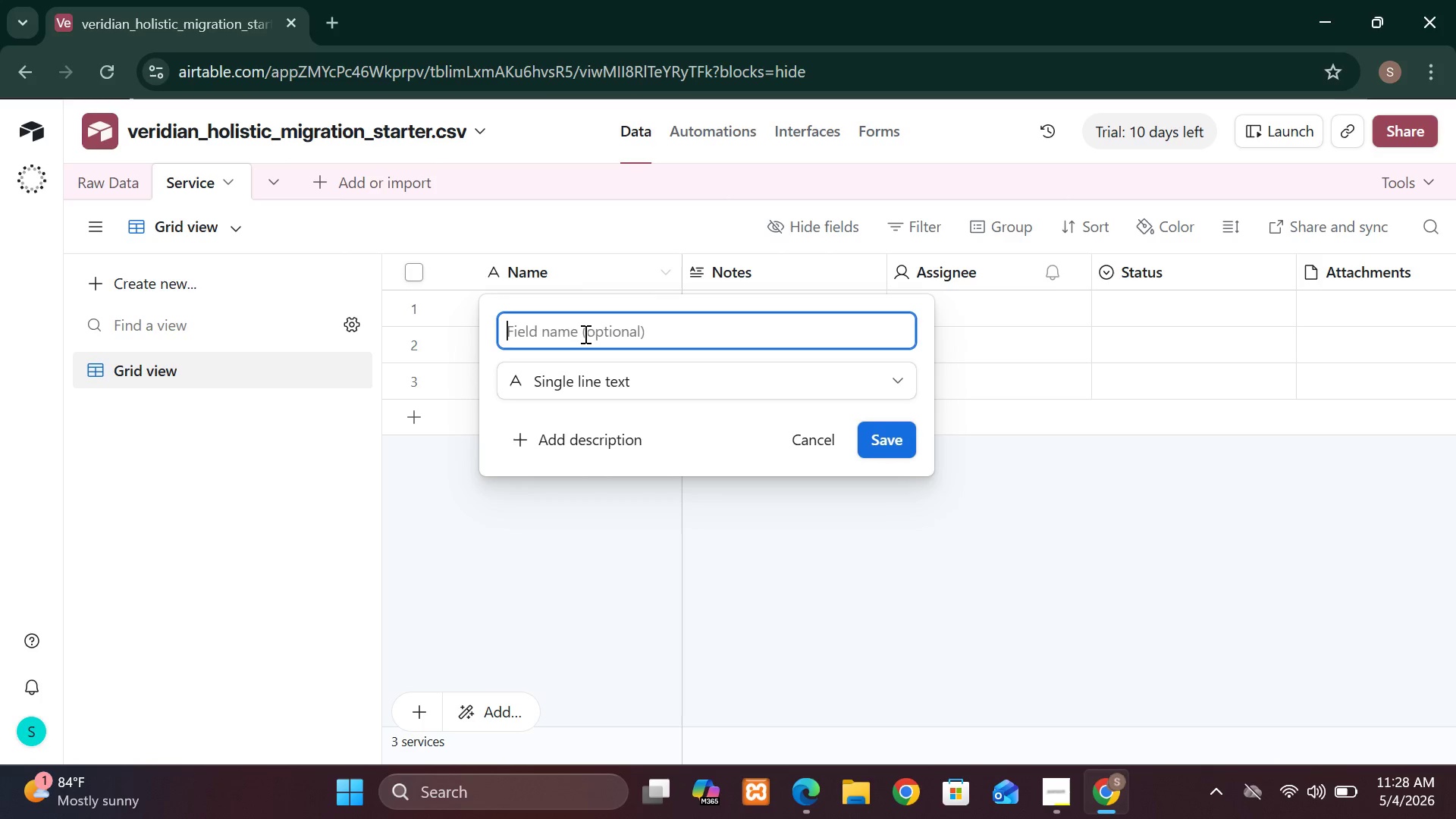 
type(p)
key(Backspace)
type(Price)
 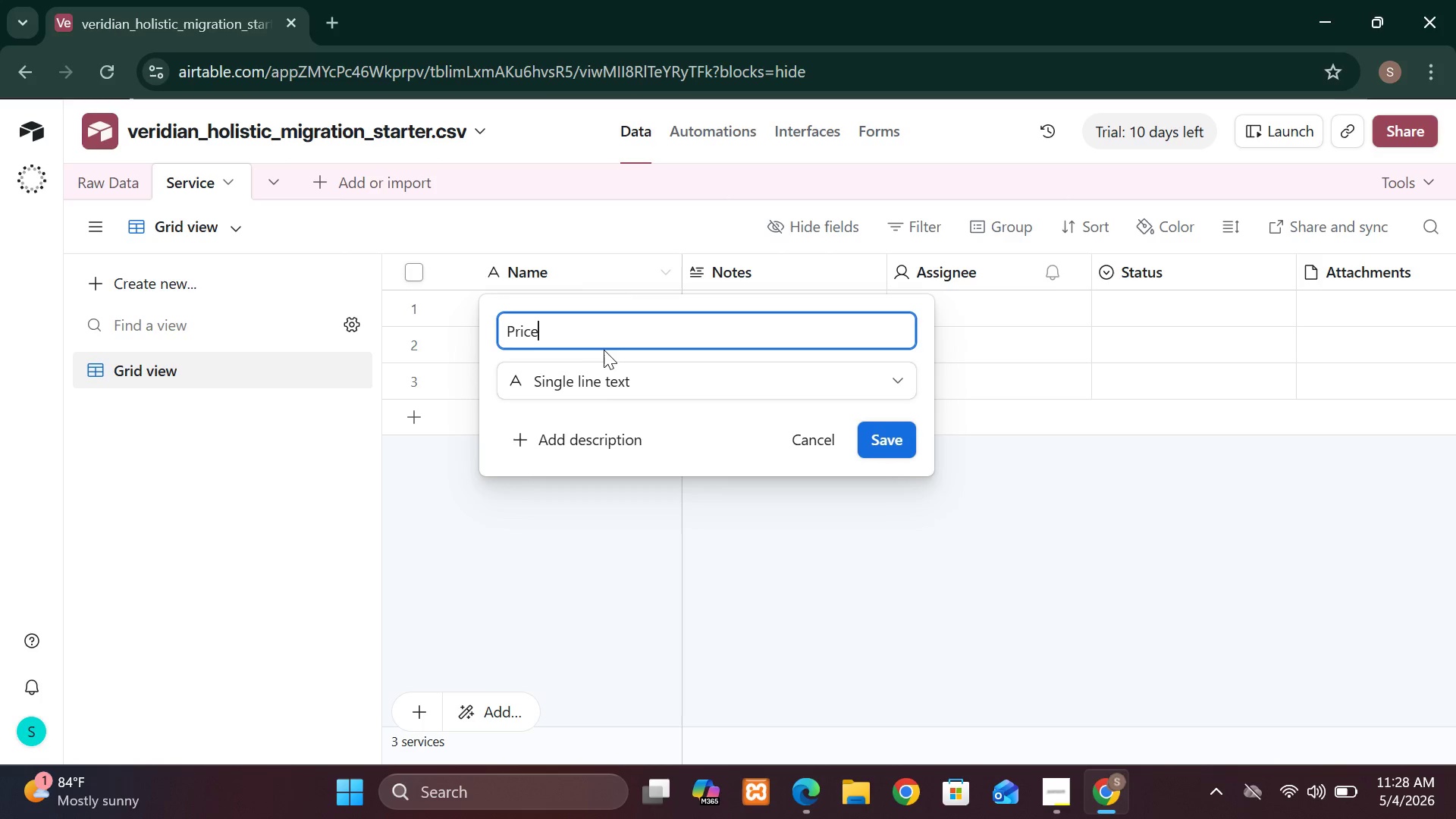 
left_click([607, 371])
 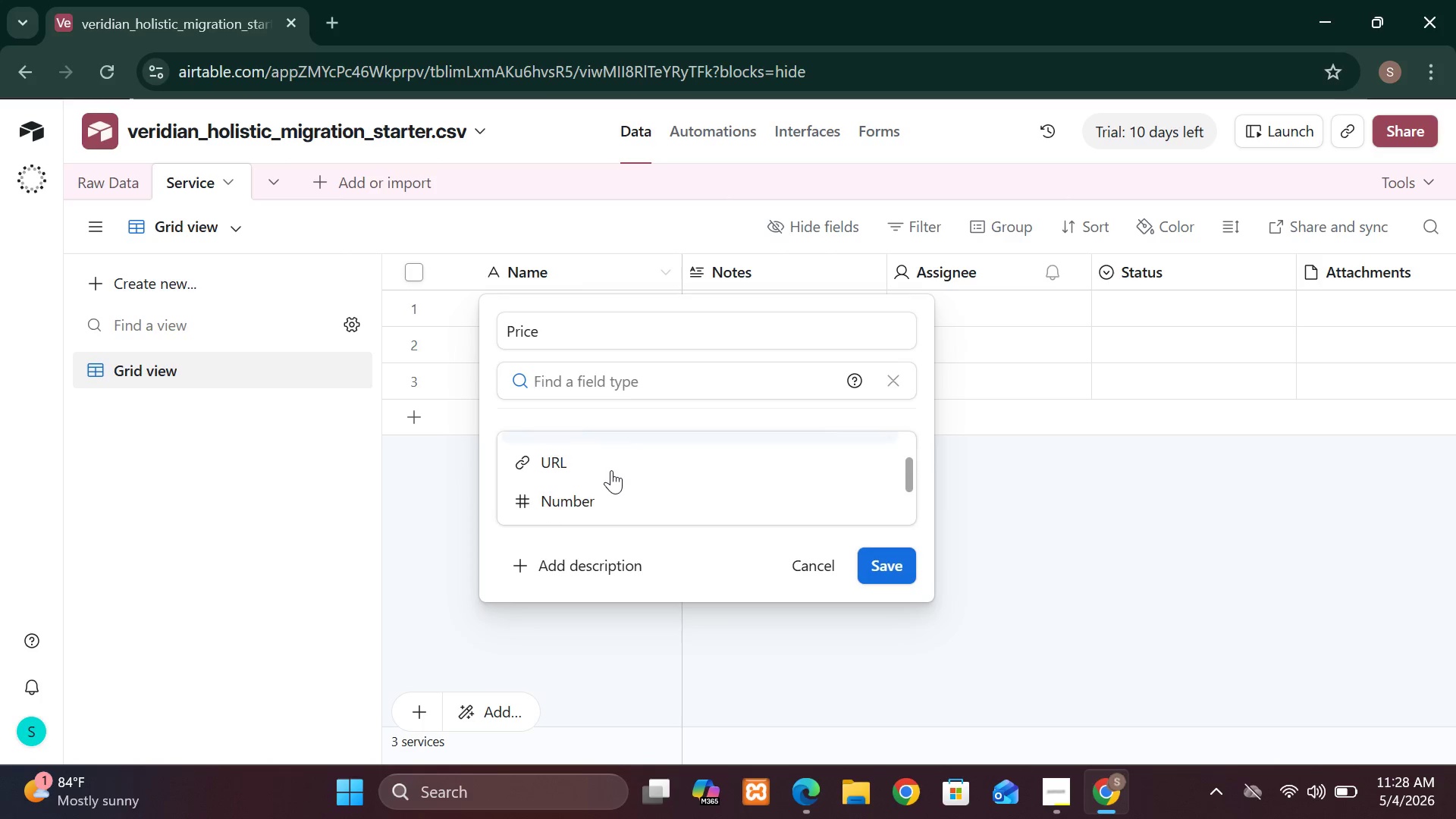 
left_click([611, 470])
 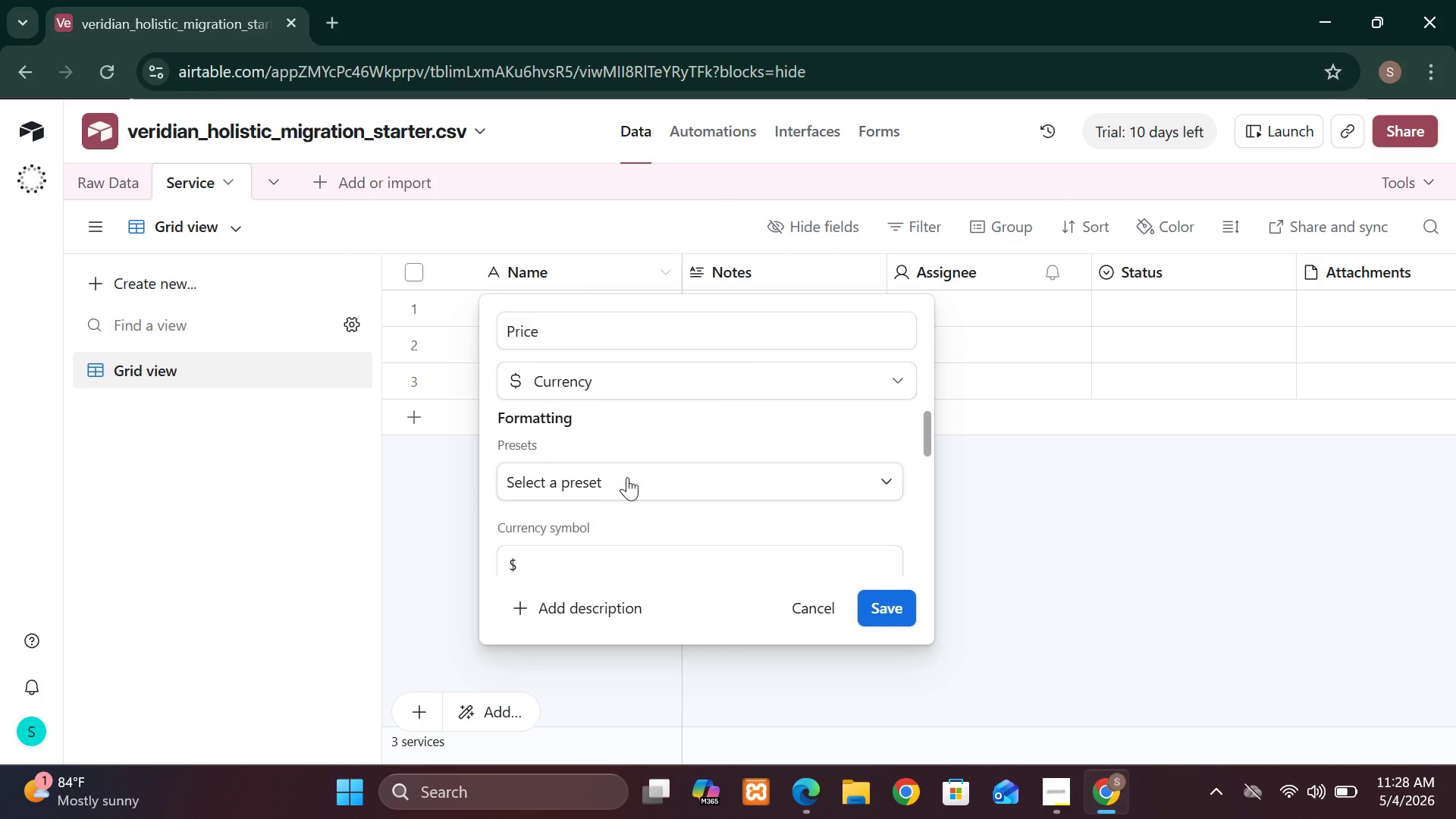 
wait(9.3)
 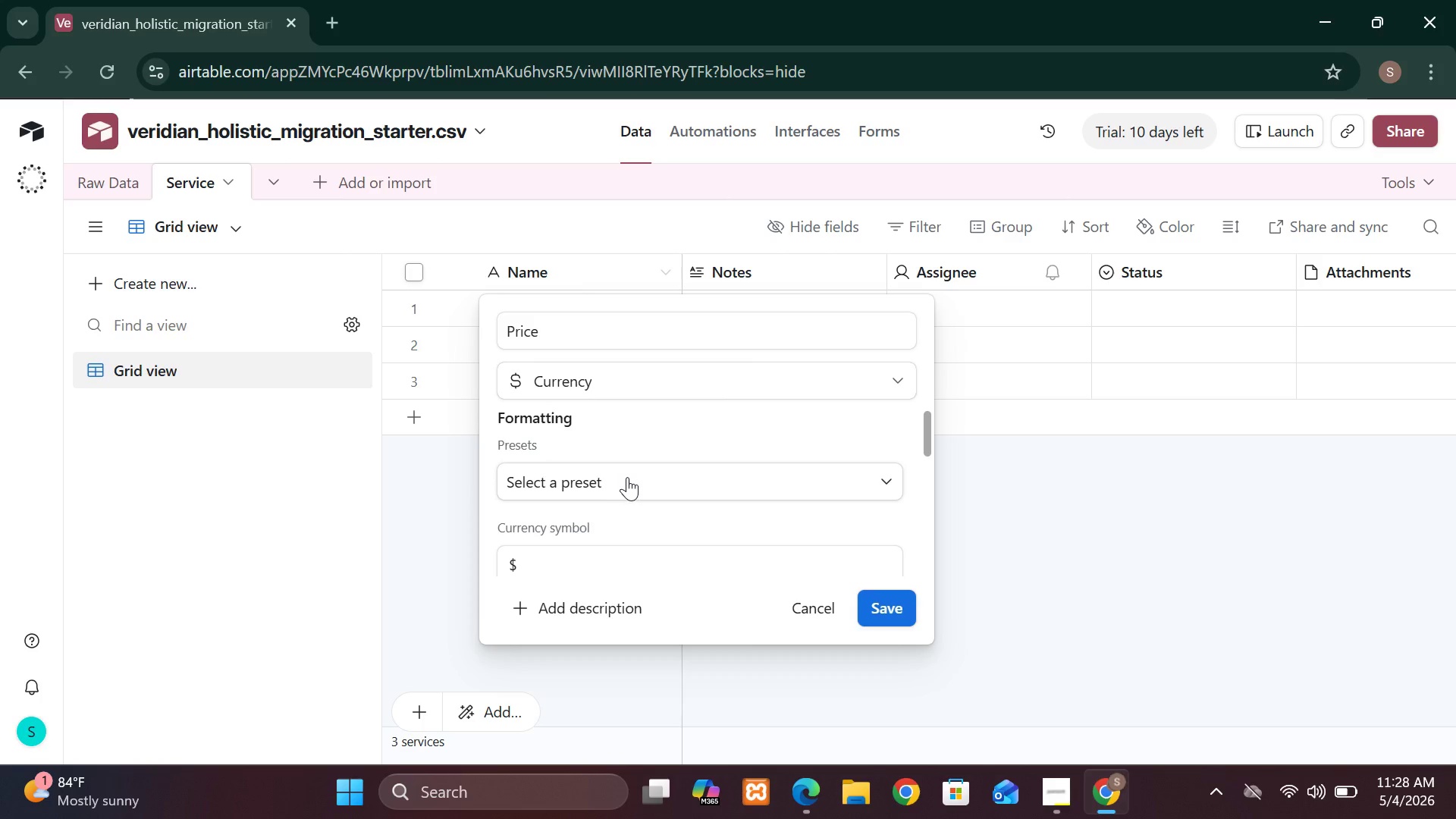 
mouse_move([584, 559])
 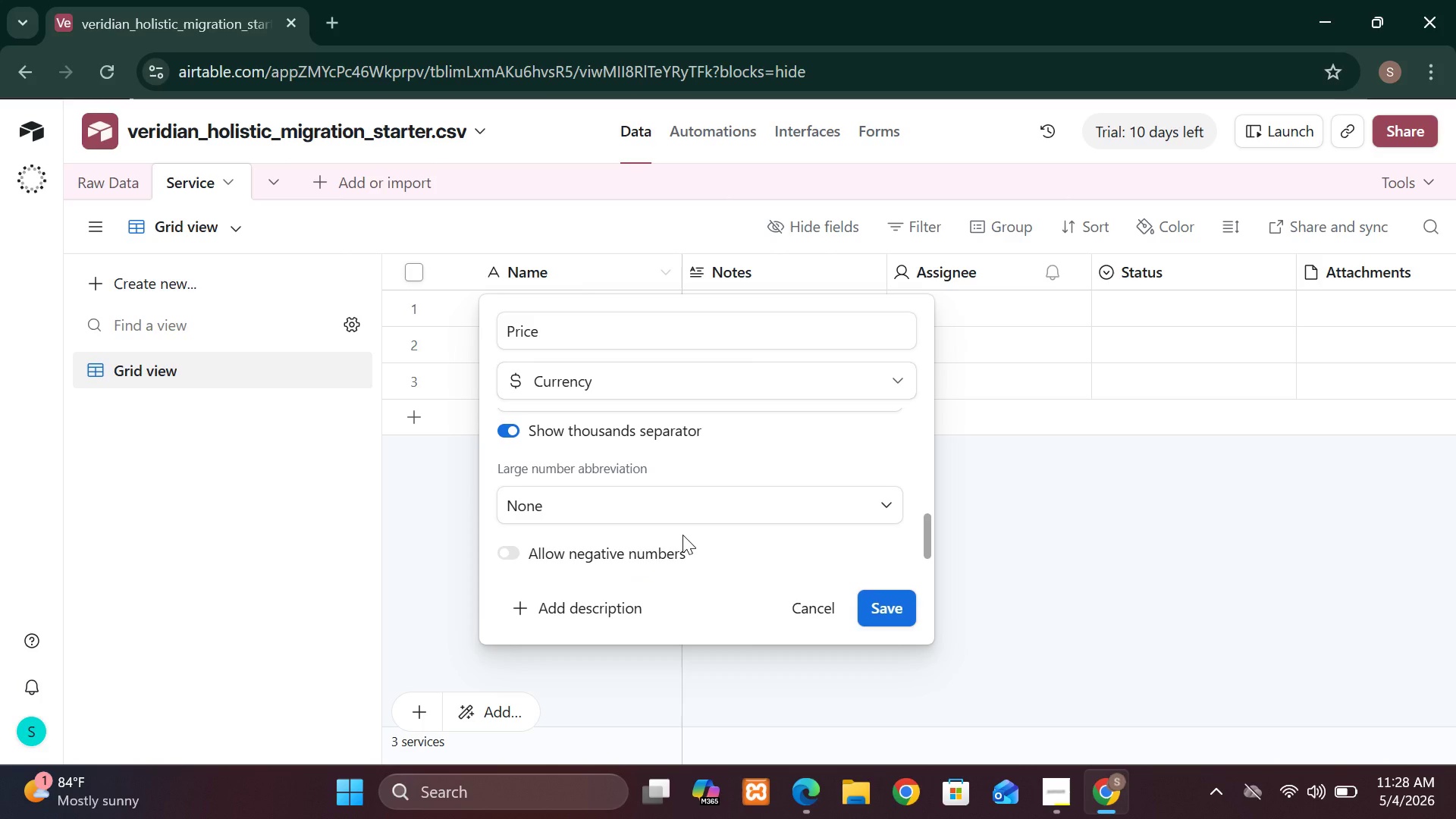 
wait(19.66)
 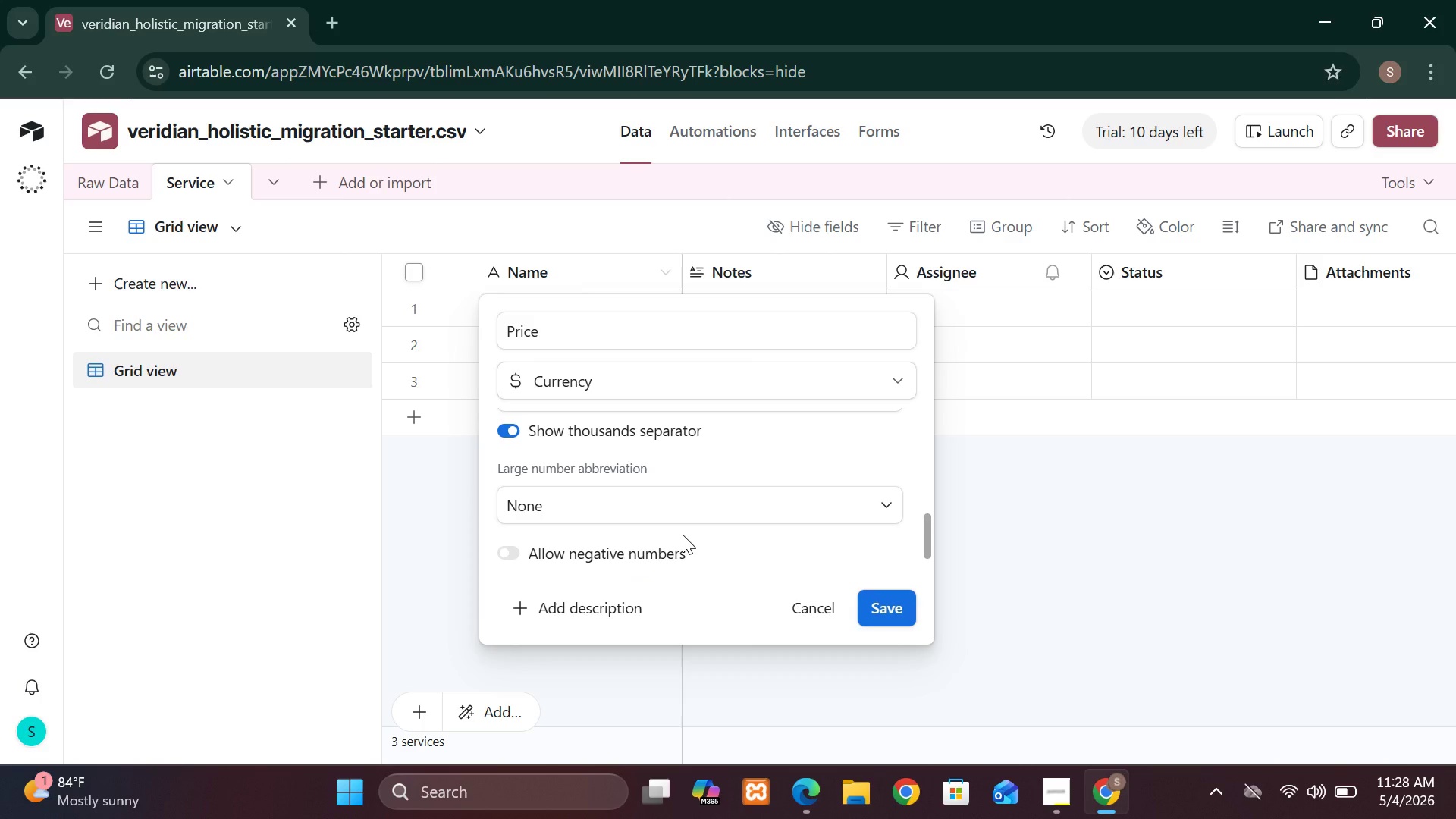 
left_click([874, 605])
 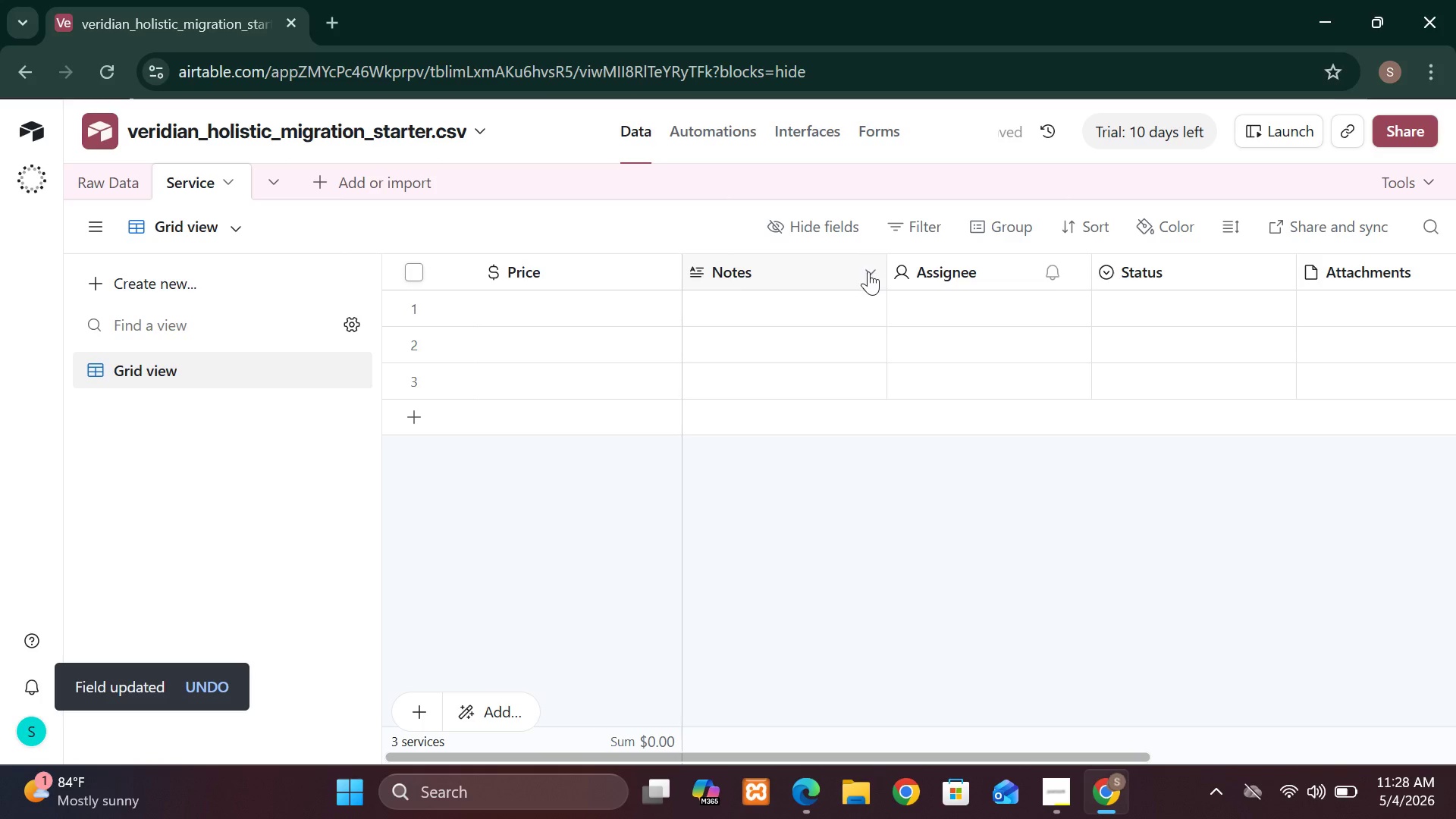 
left_click([868, 271])
 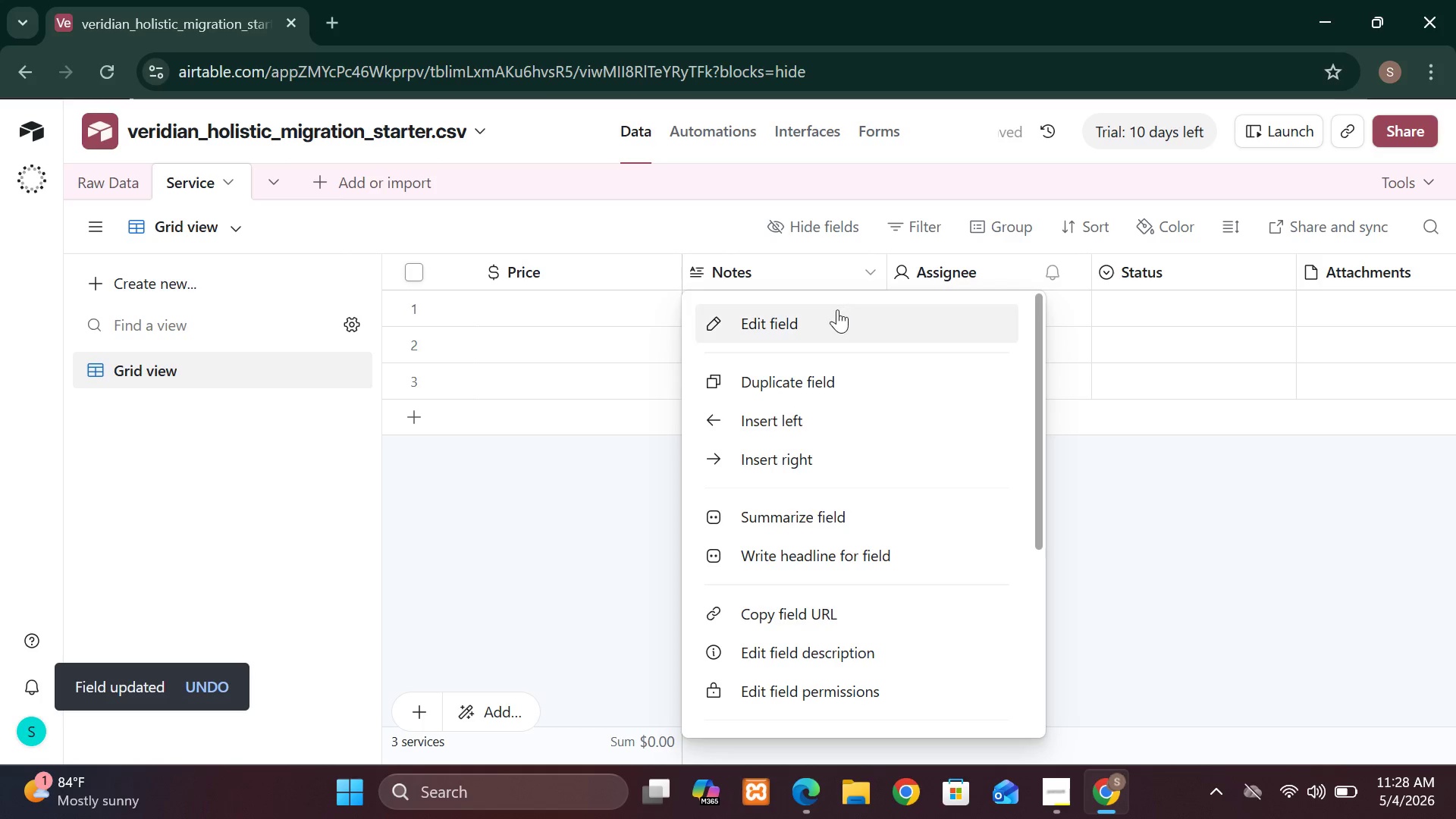 
left_click([832, 316])
 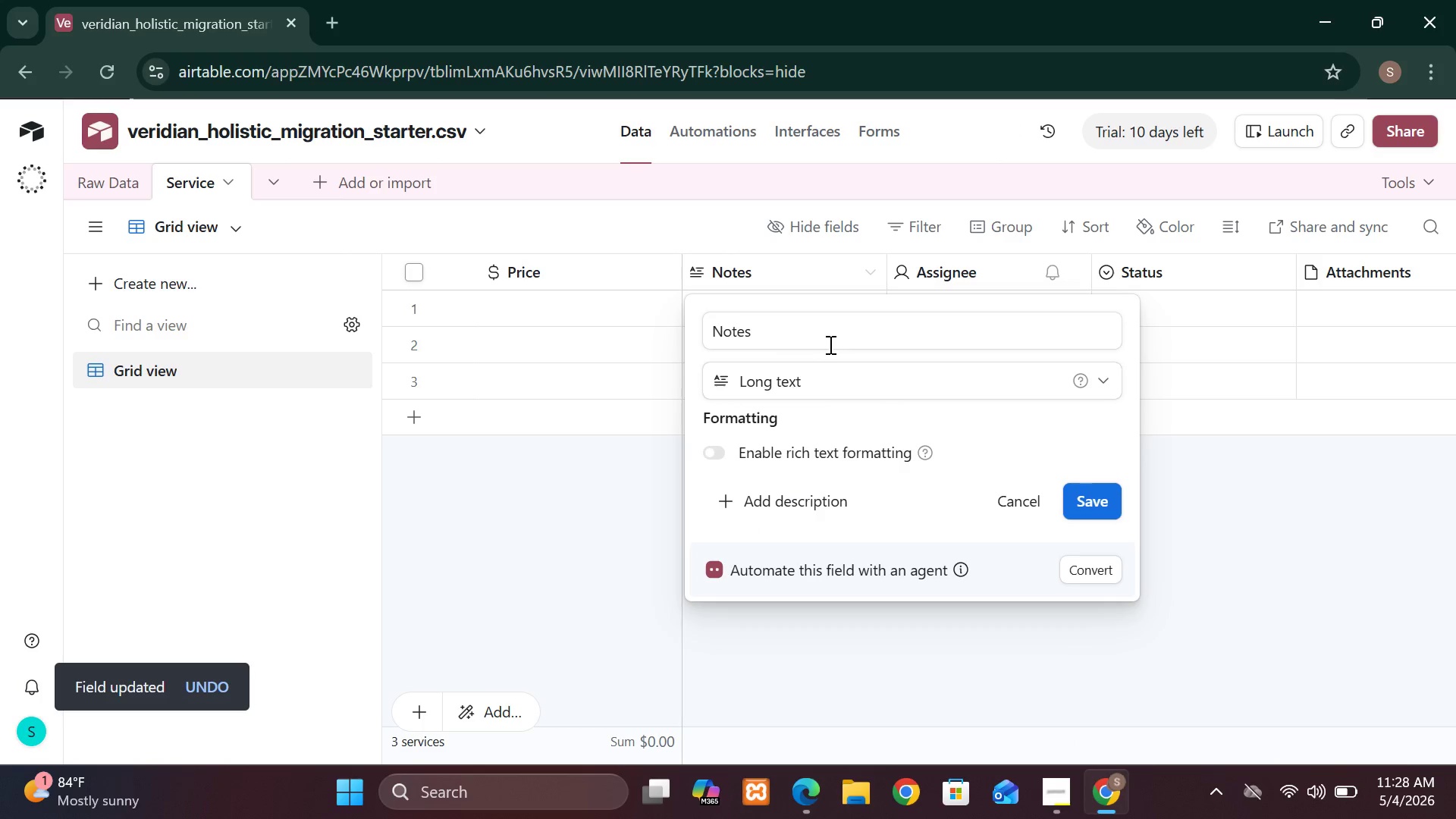 
left_click([829, 344])
 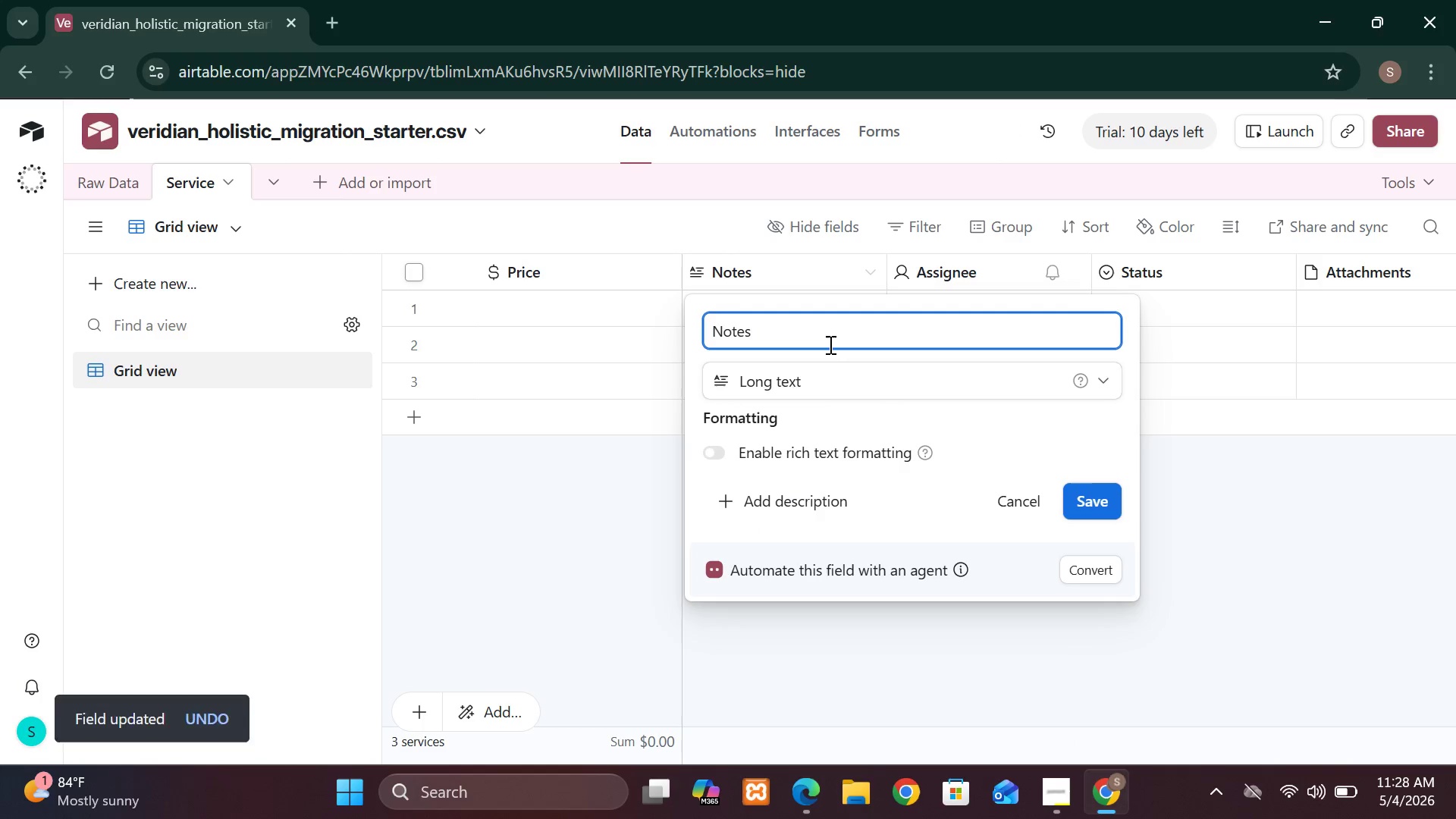 
key(Backspace)
 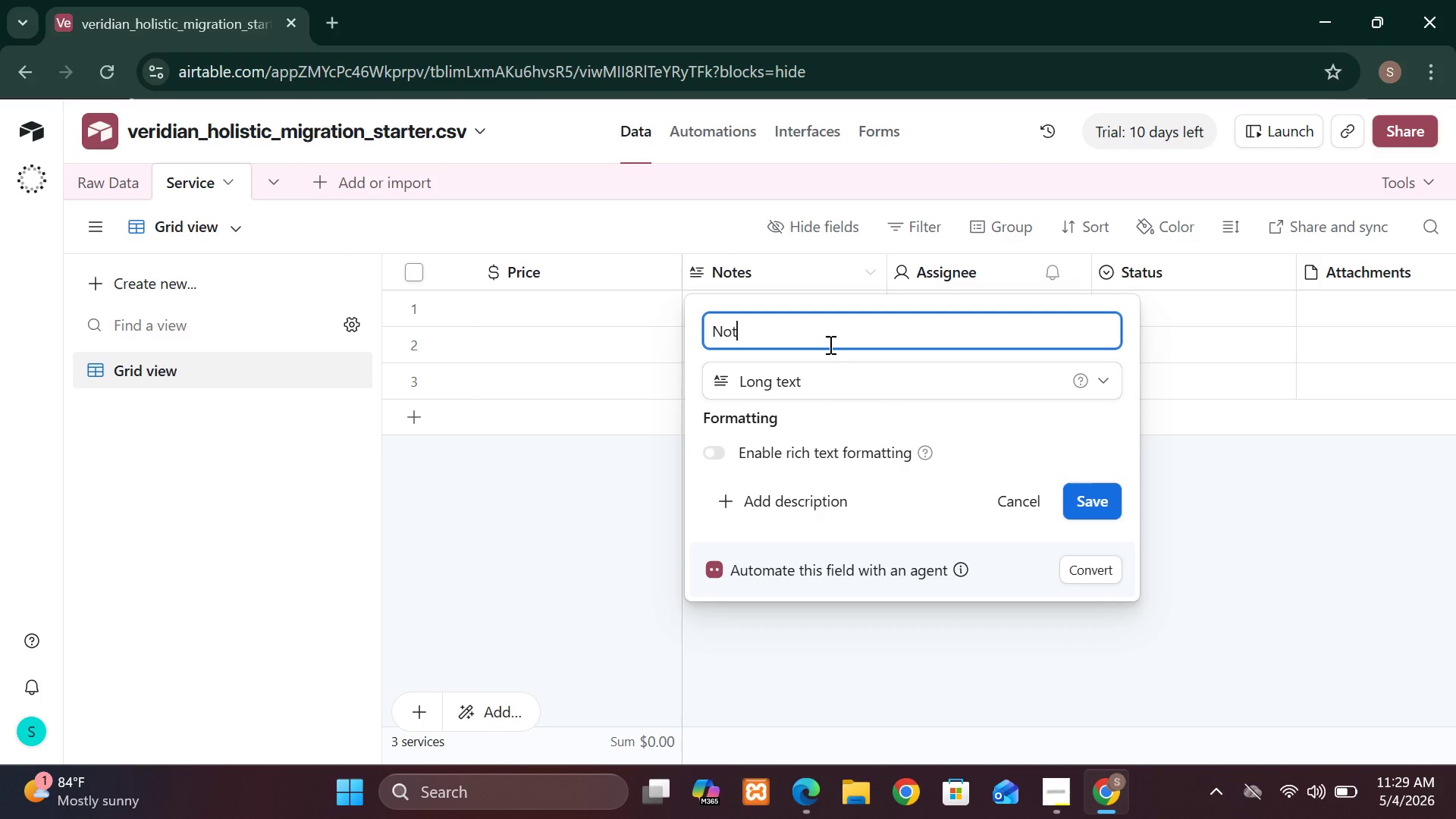 
key(Backspace)
 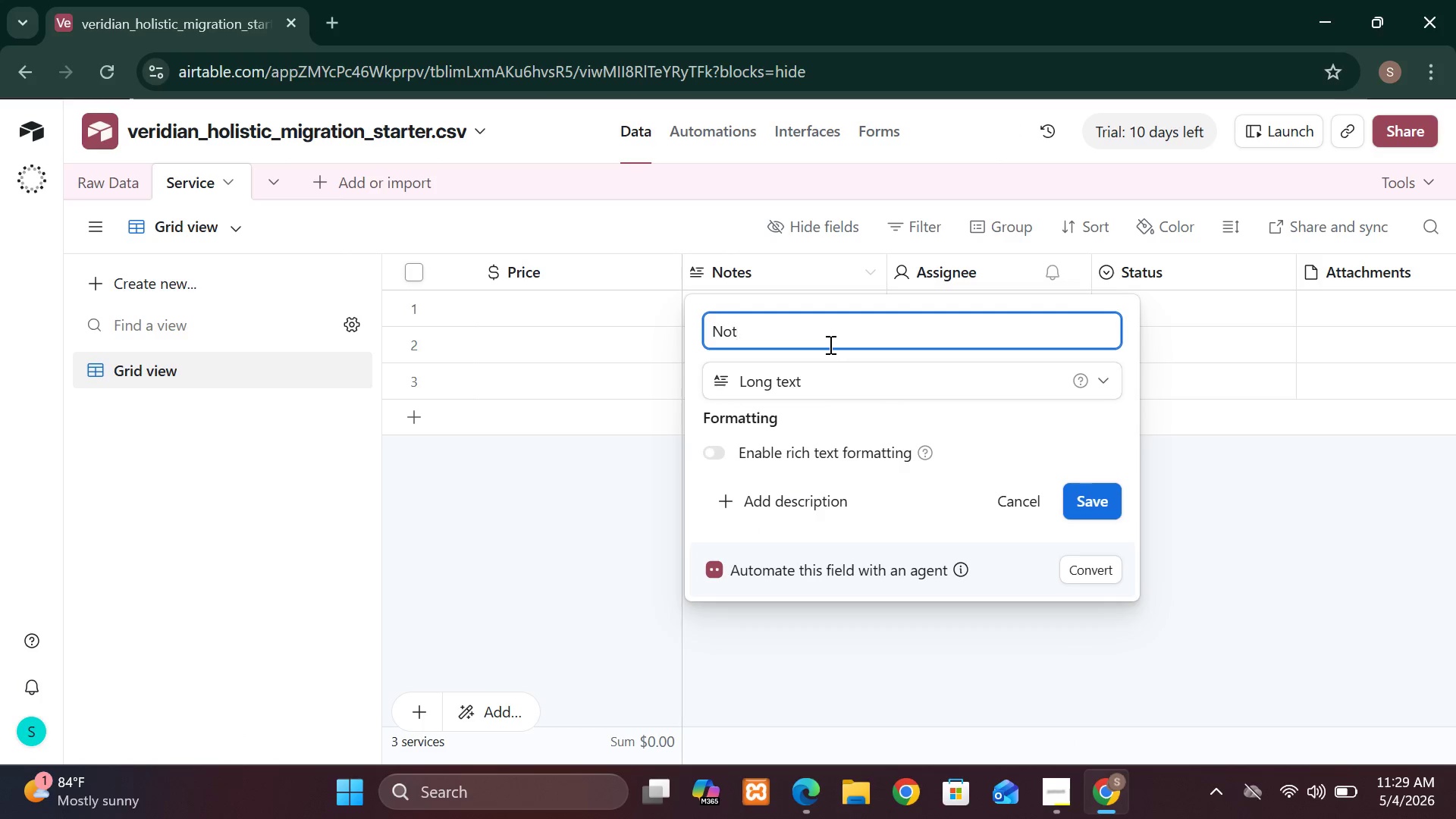 
key(Backspace)
 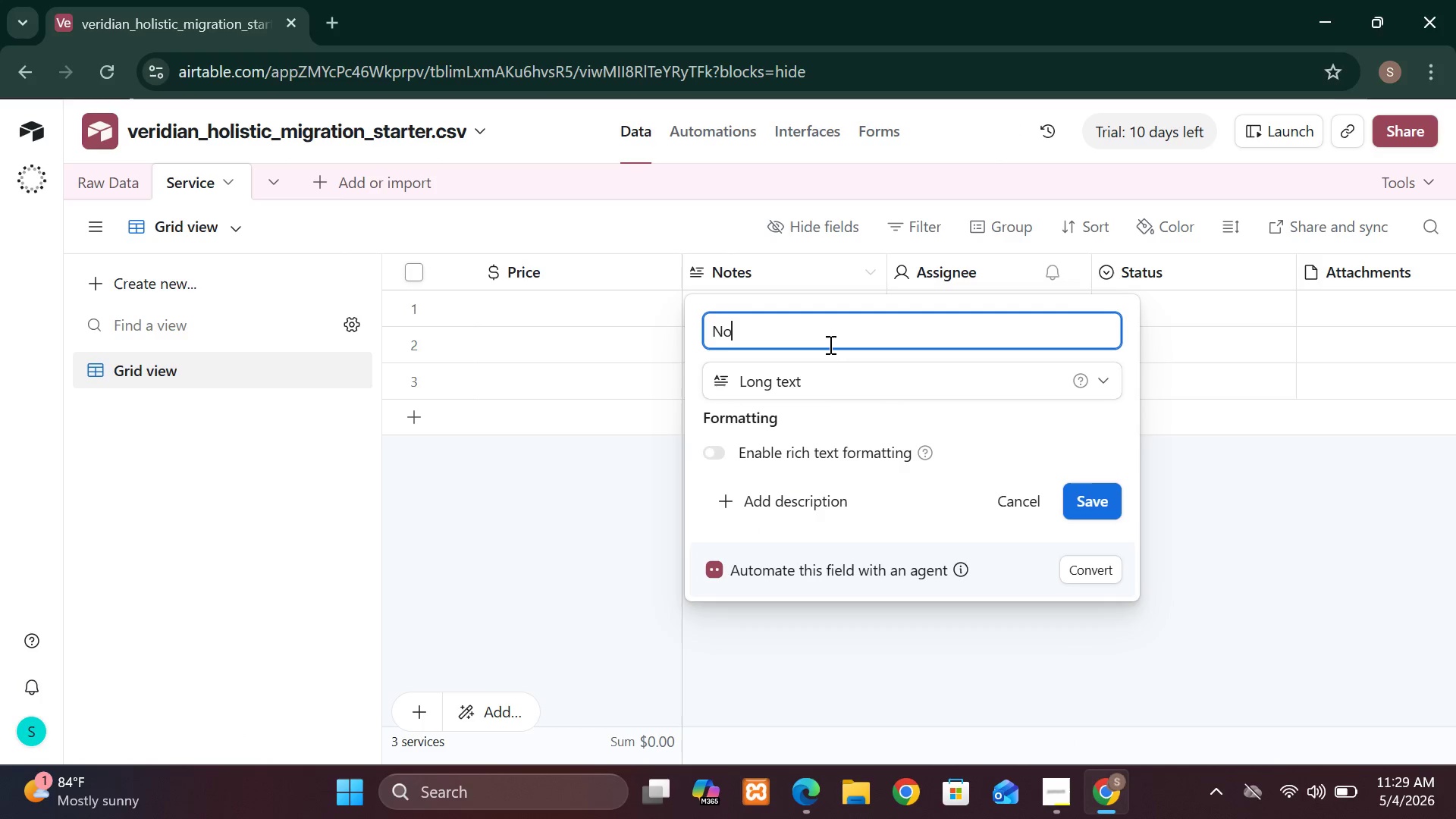 
key(Backspace)
 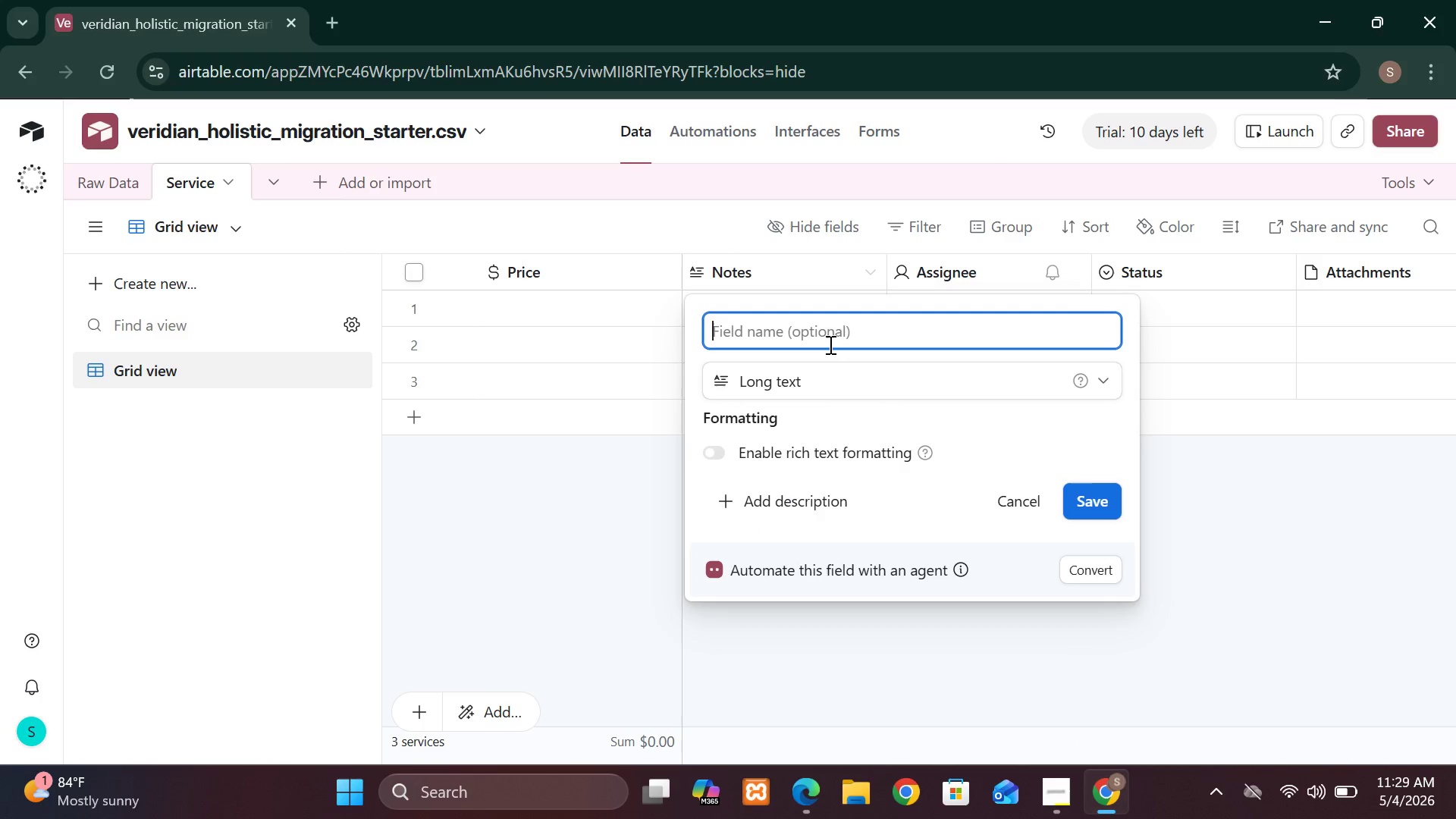 
key(Backspace)
 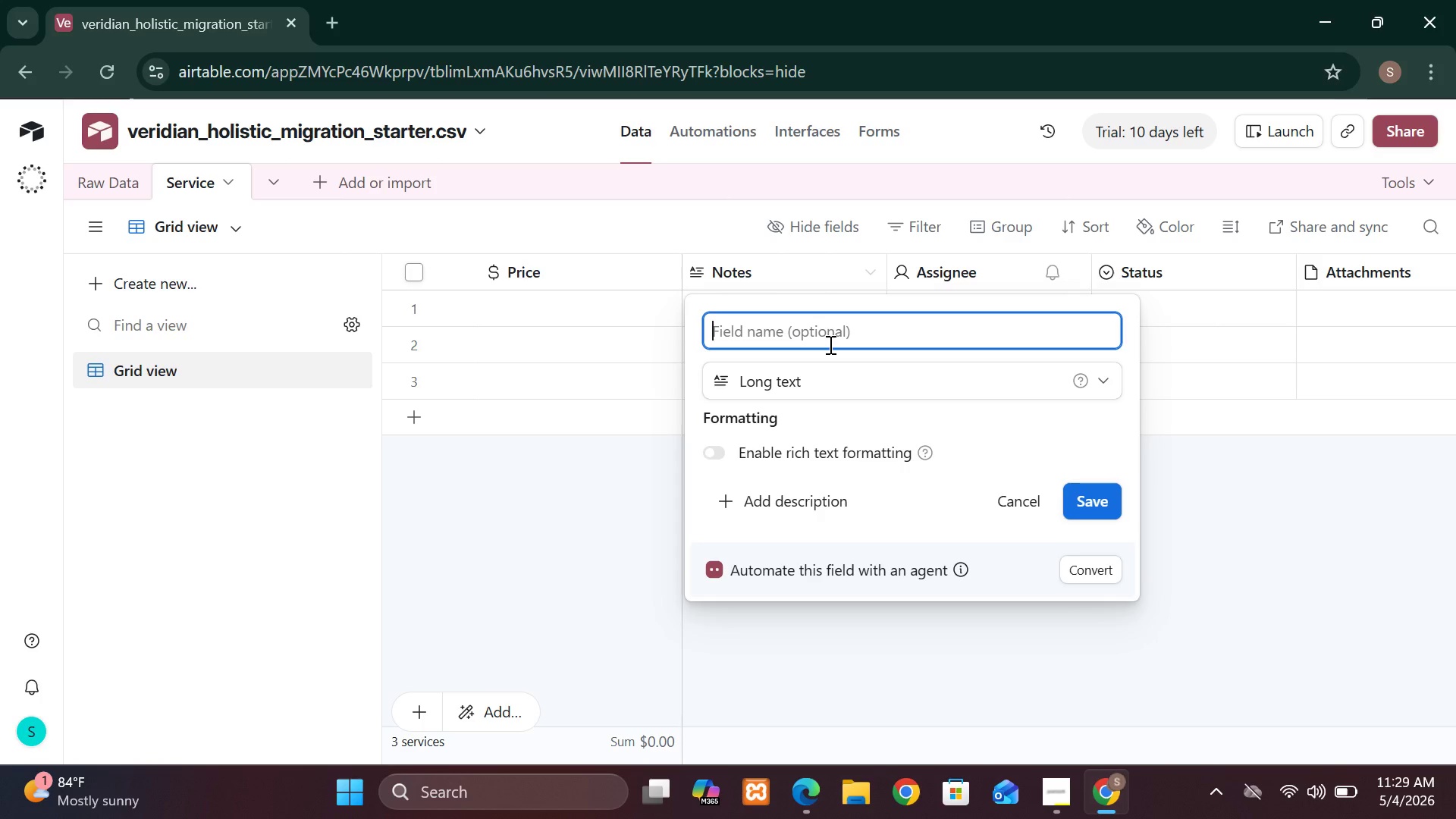 
type(Category)
 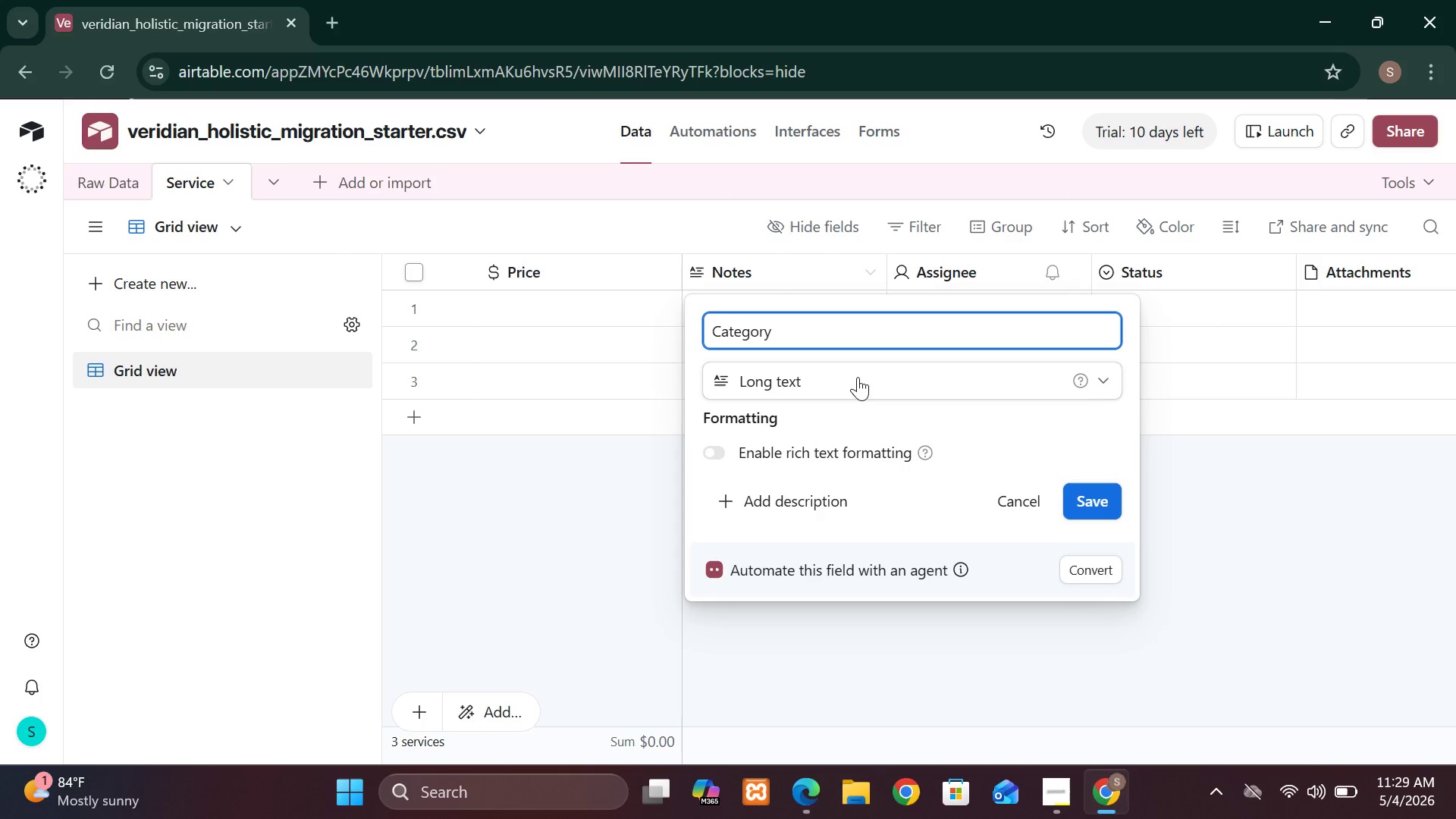 
left_click([824, 384])
 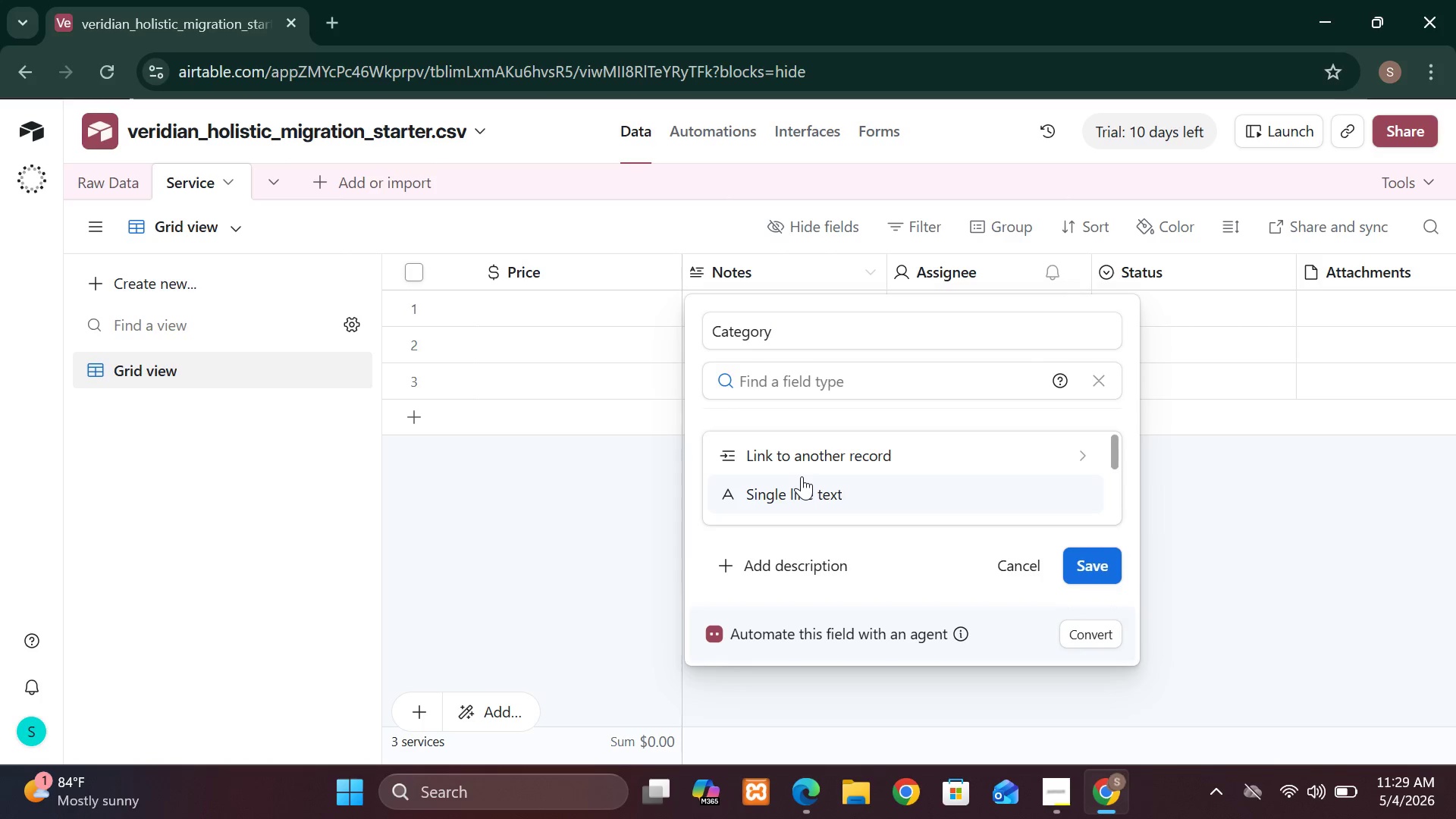 
mouse_move([802, 468])
 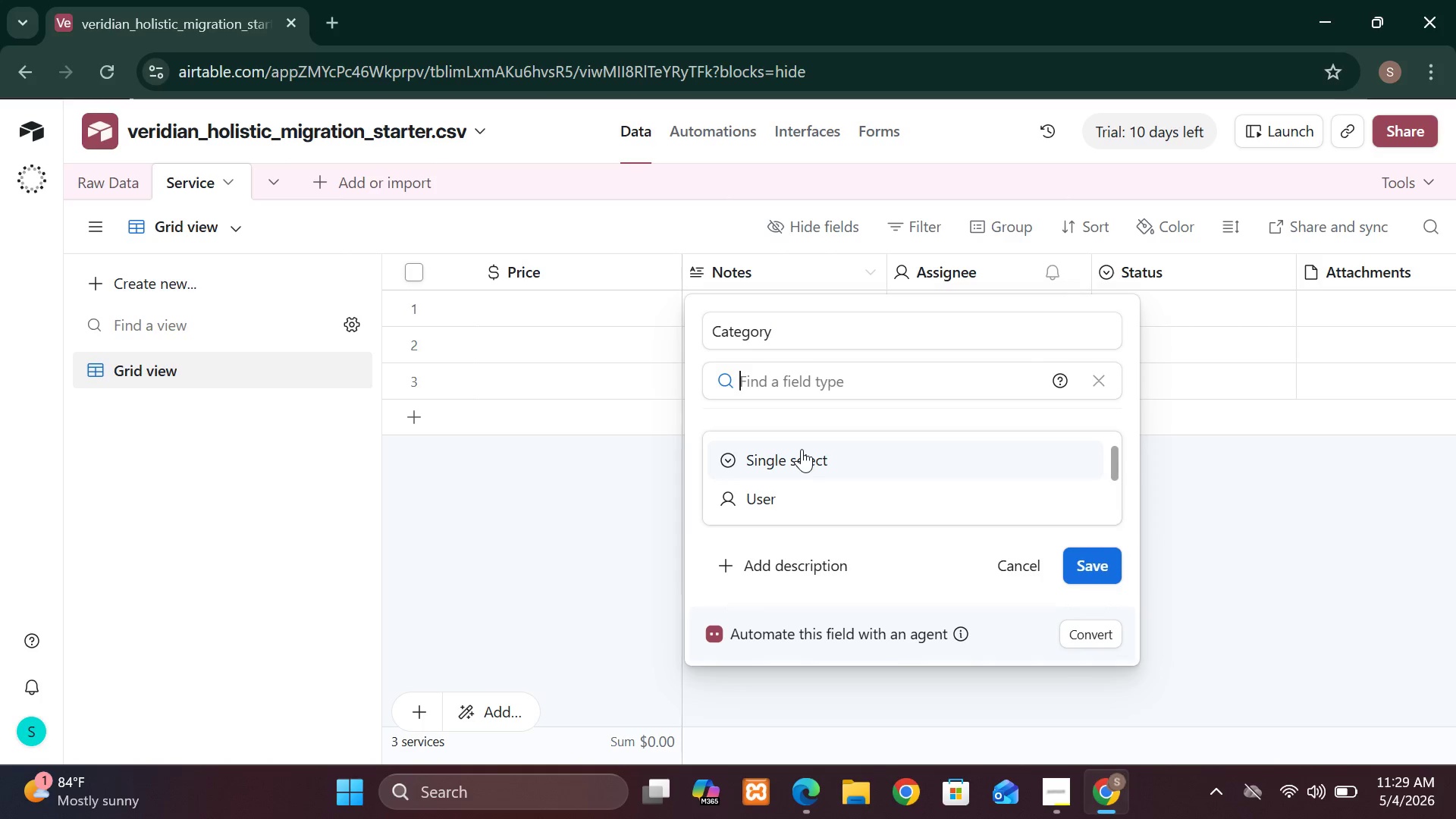 
left_click([802, 449])
 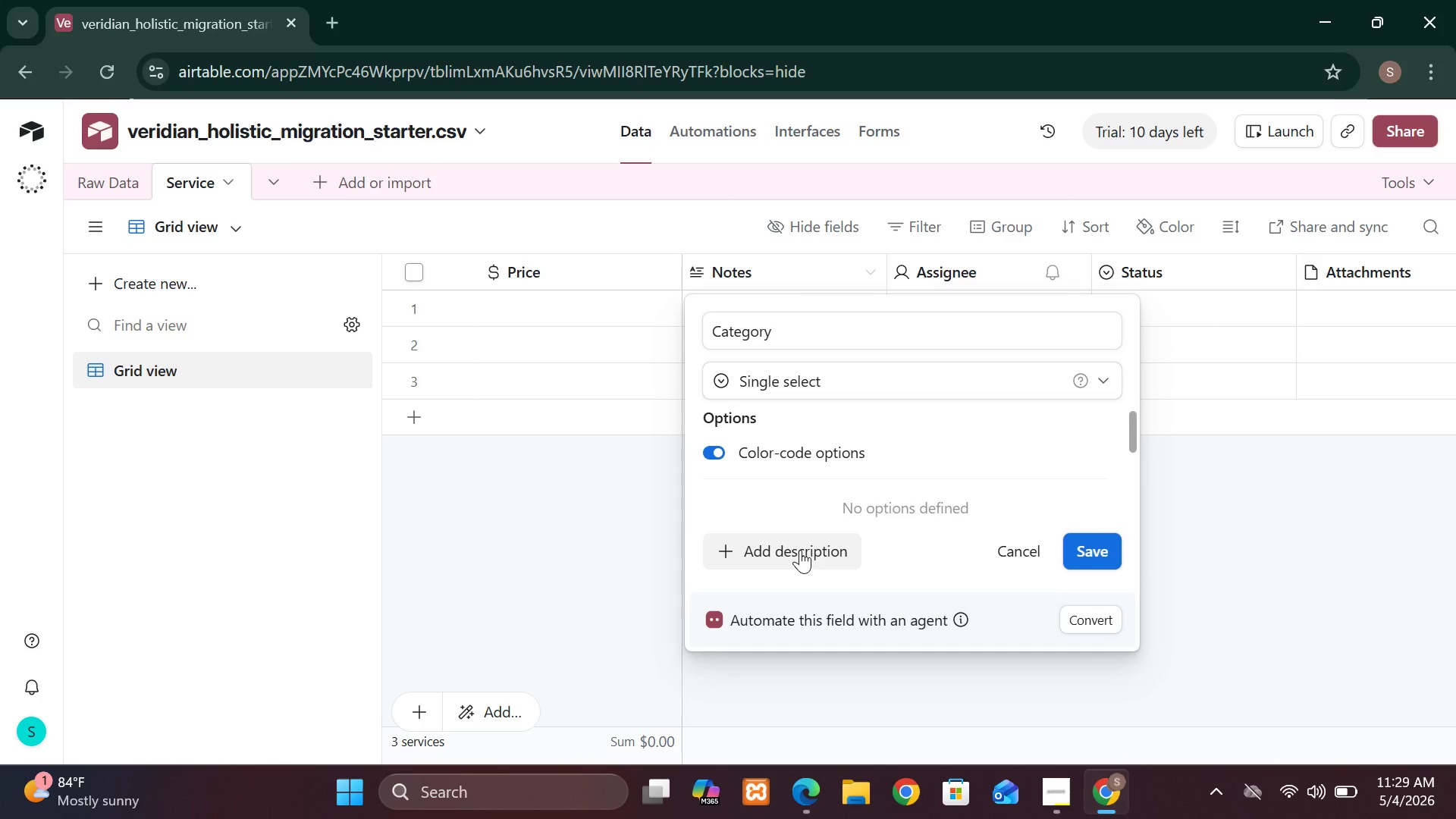 
left_click([800, 550])
 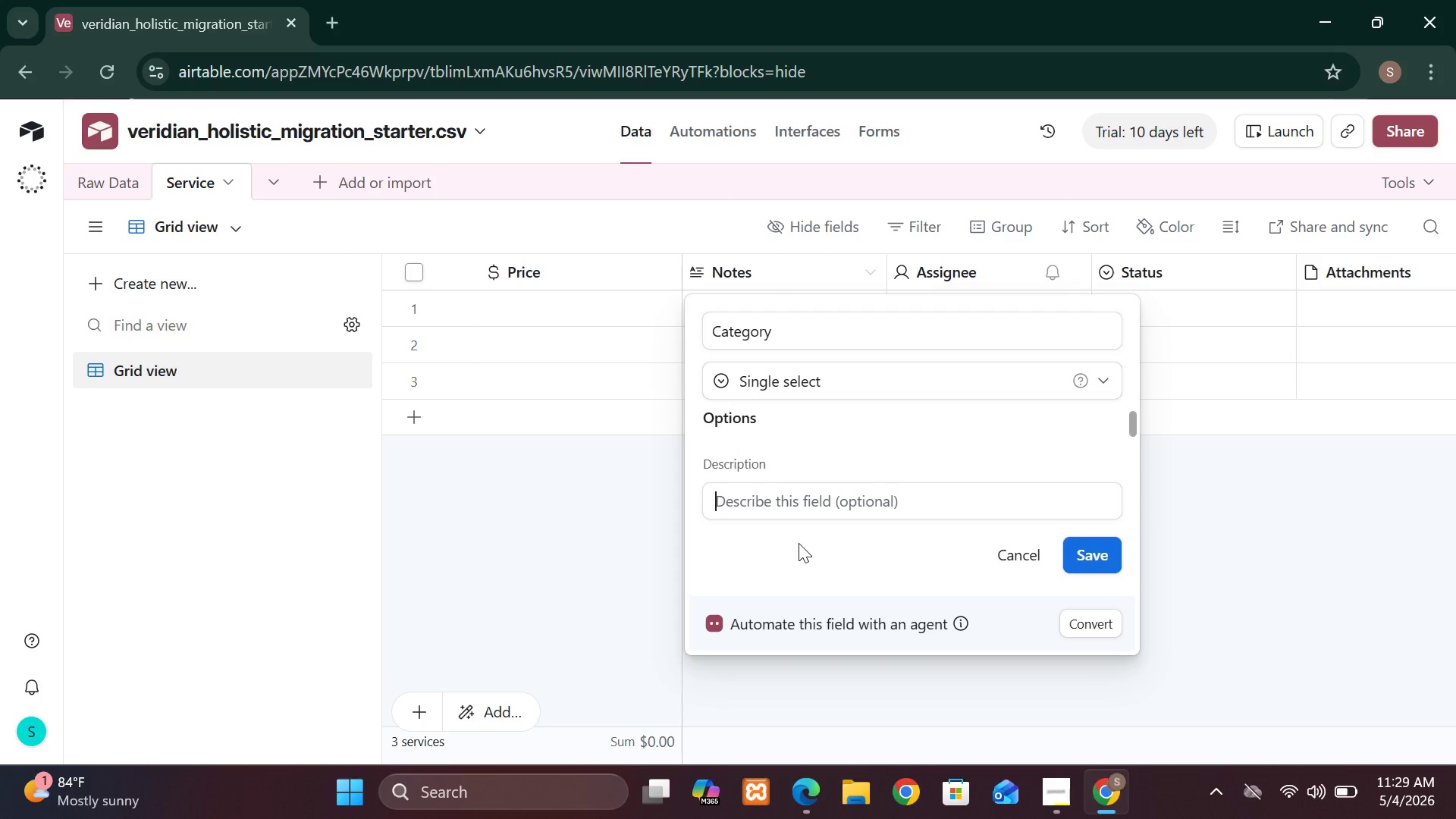 
type(Massage)